 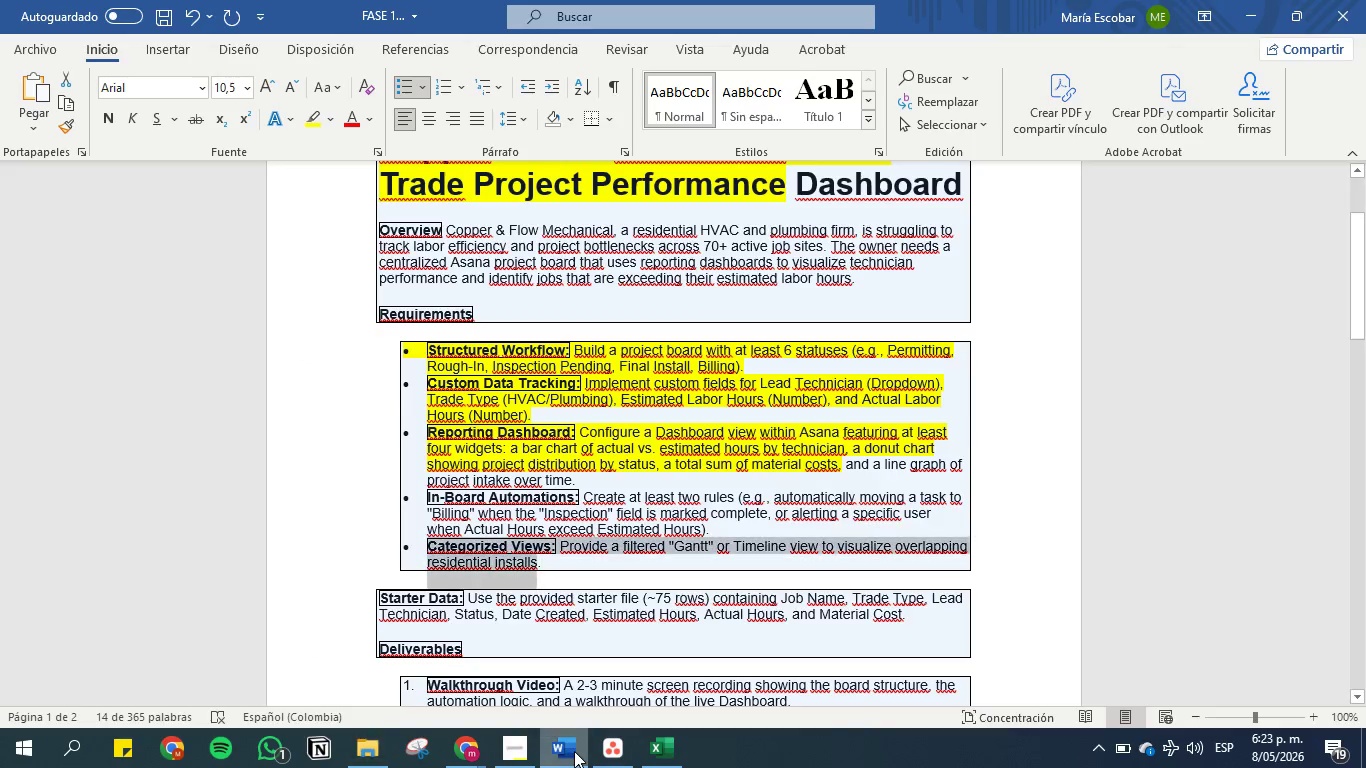 
left_click([584, 563])
 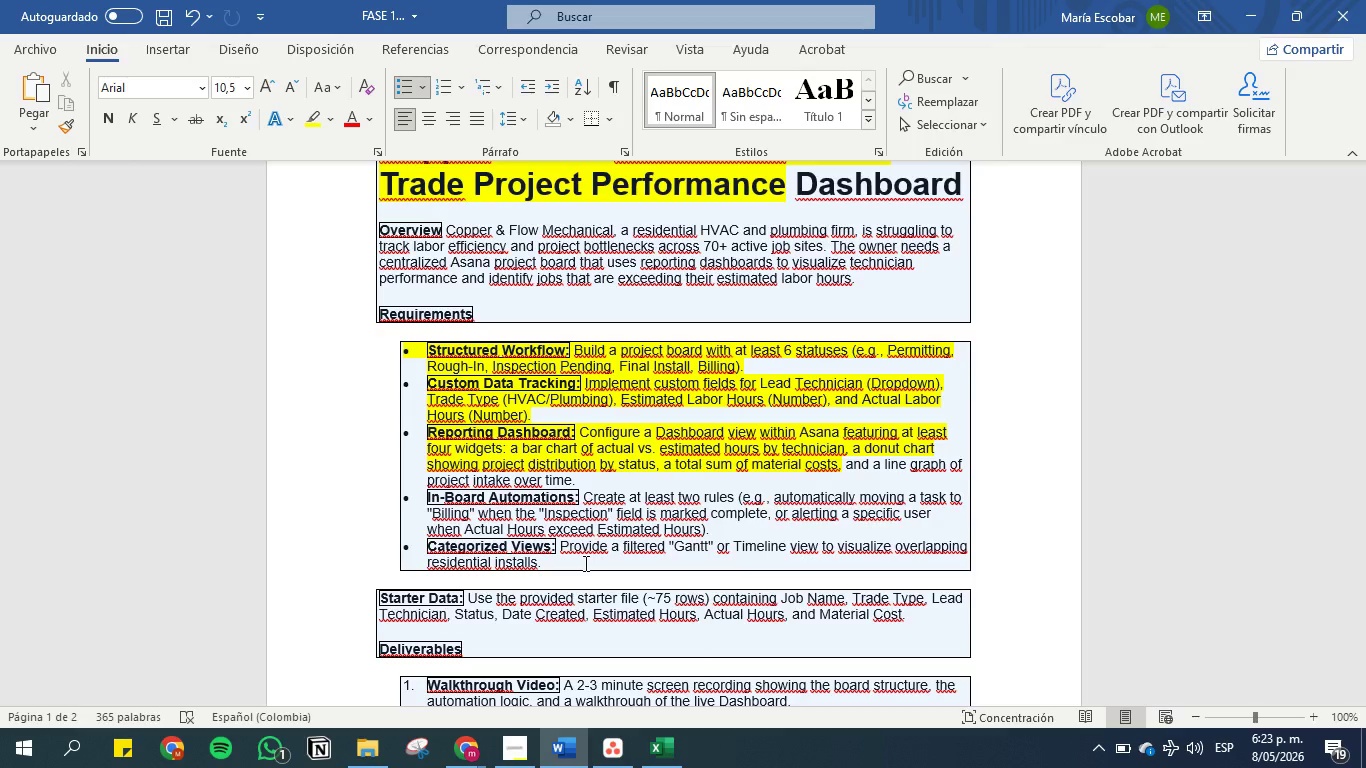 
wait(11.55)
 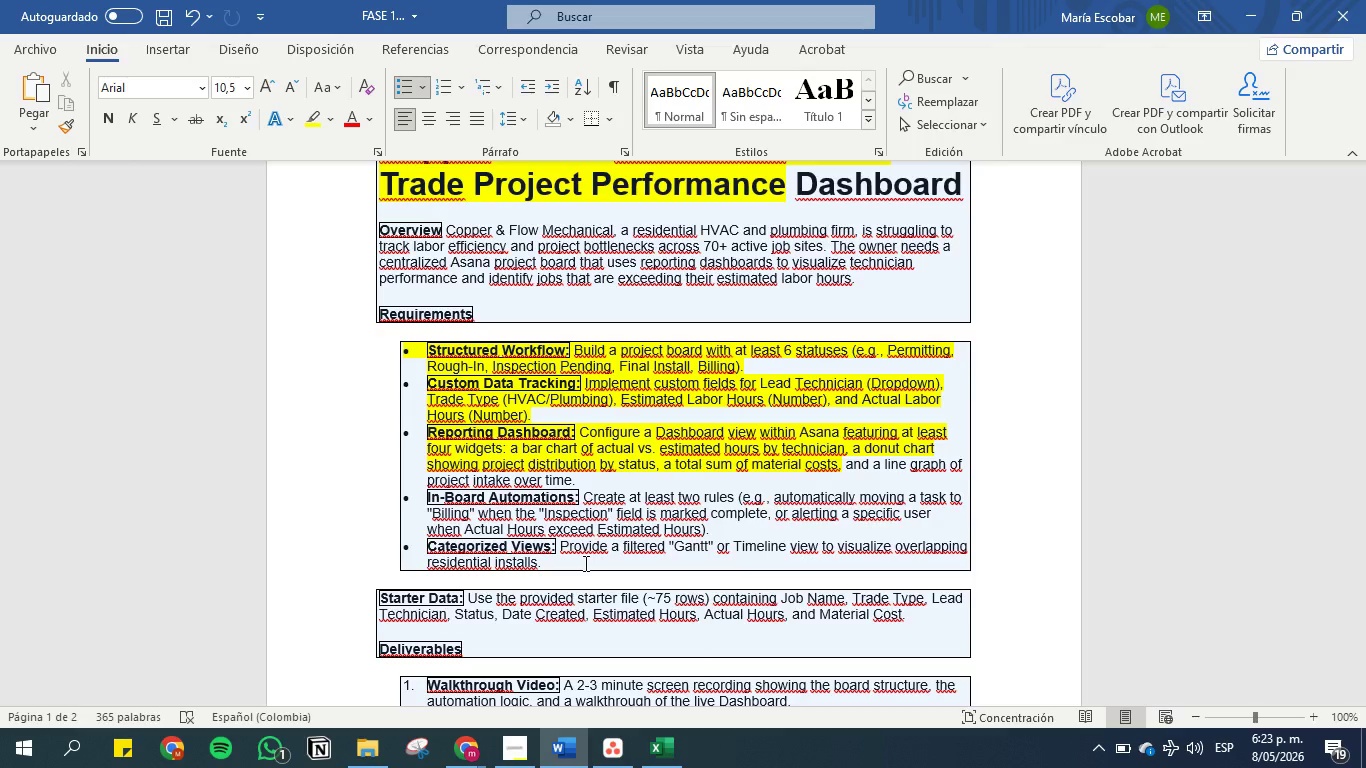 
left_click([1244, 6])
 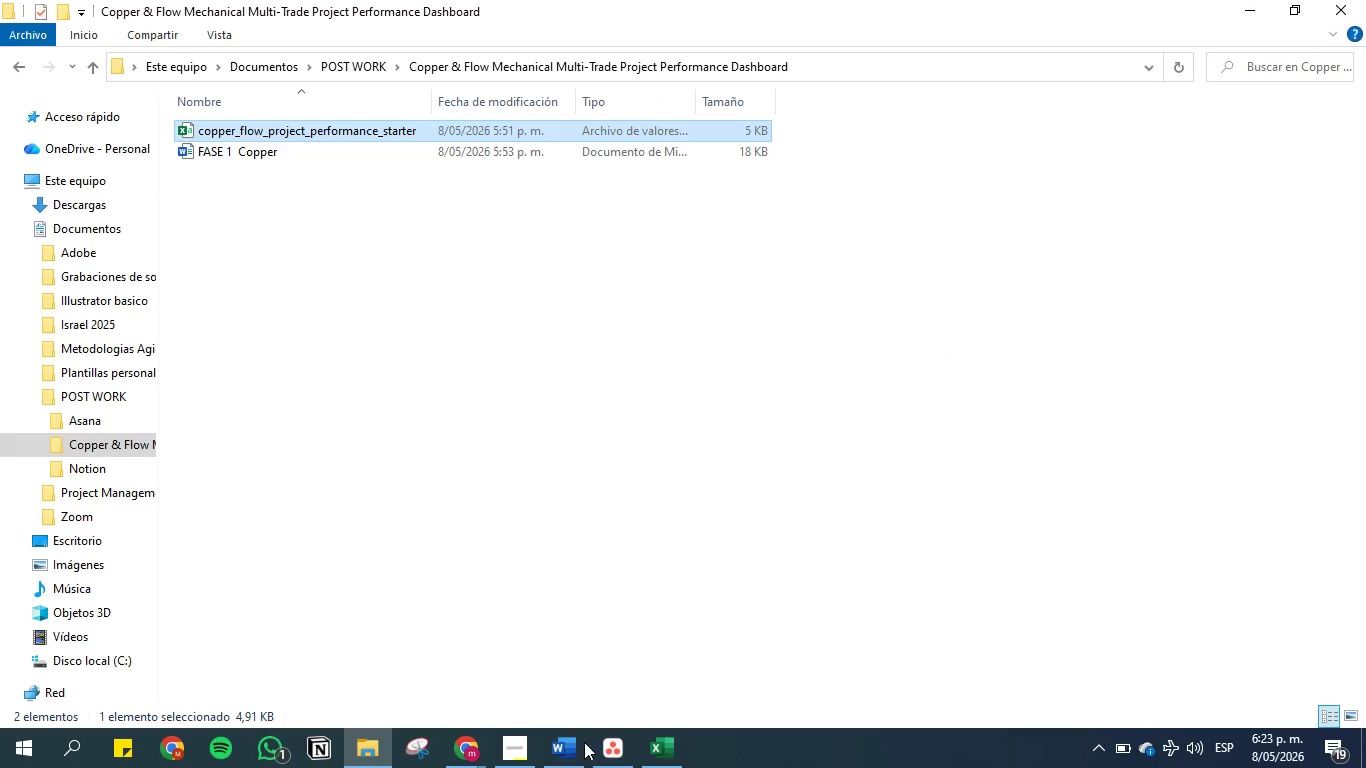 
left_click([613, 766])
 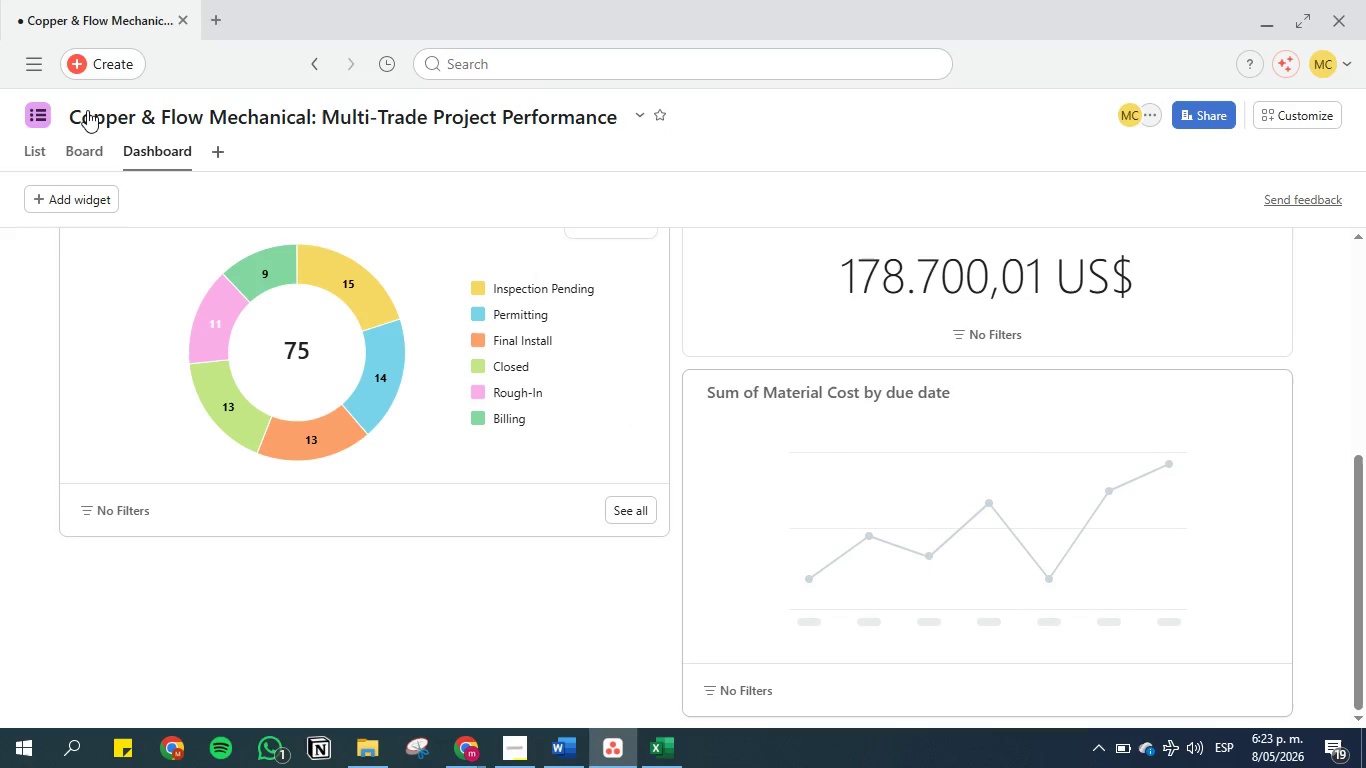 
left_click([24, 153])
 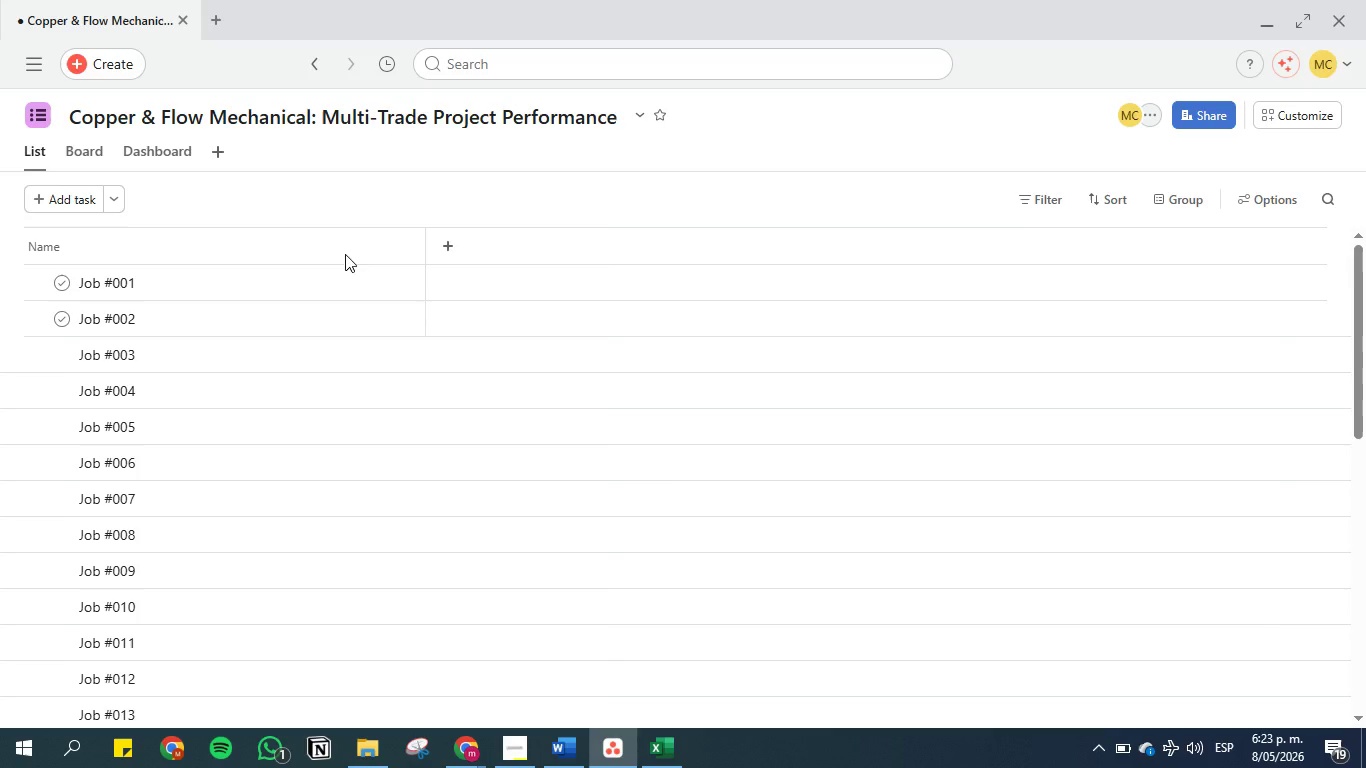 
scroll: coordinate [611, 402], scroll_direction: up, amount: 3.0
 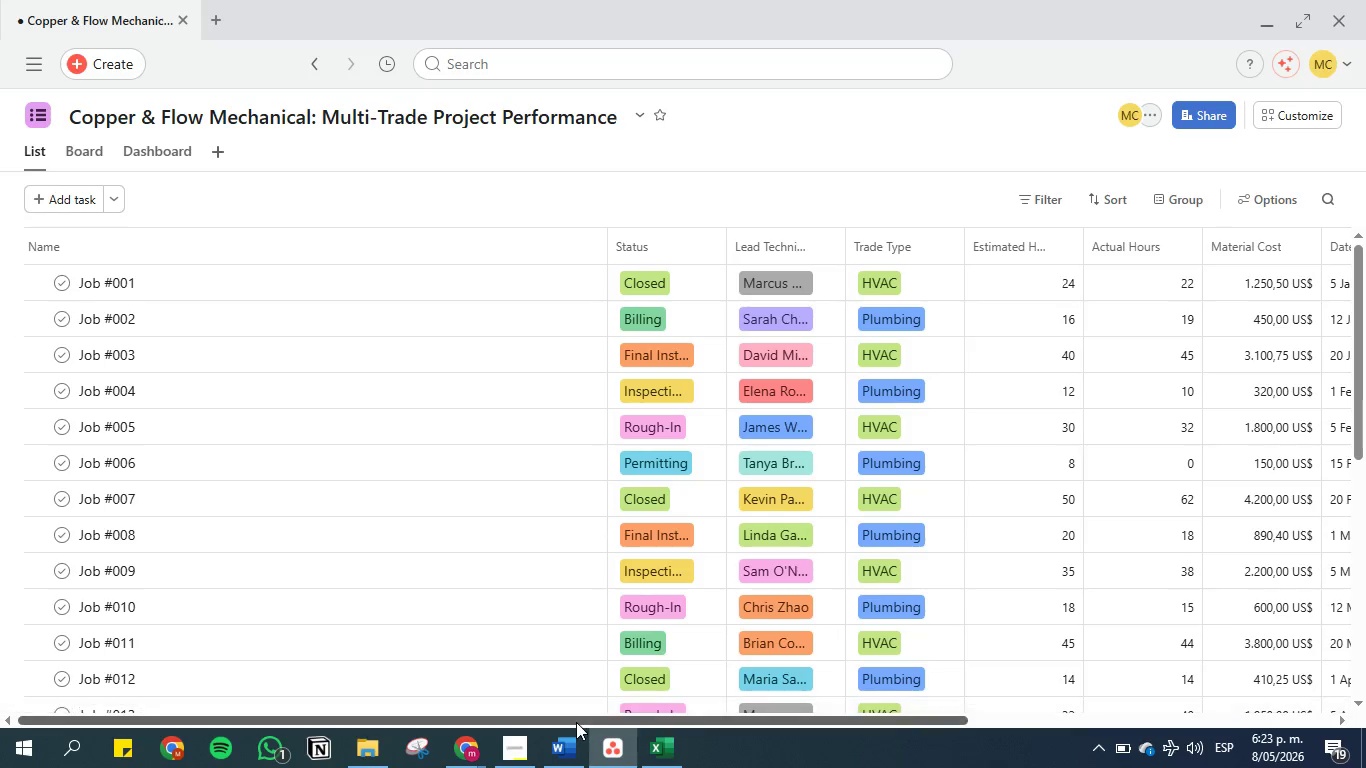 
left_click_drag(start_coordinate=[577, 721], to_coordinate=[960, 740])
 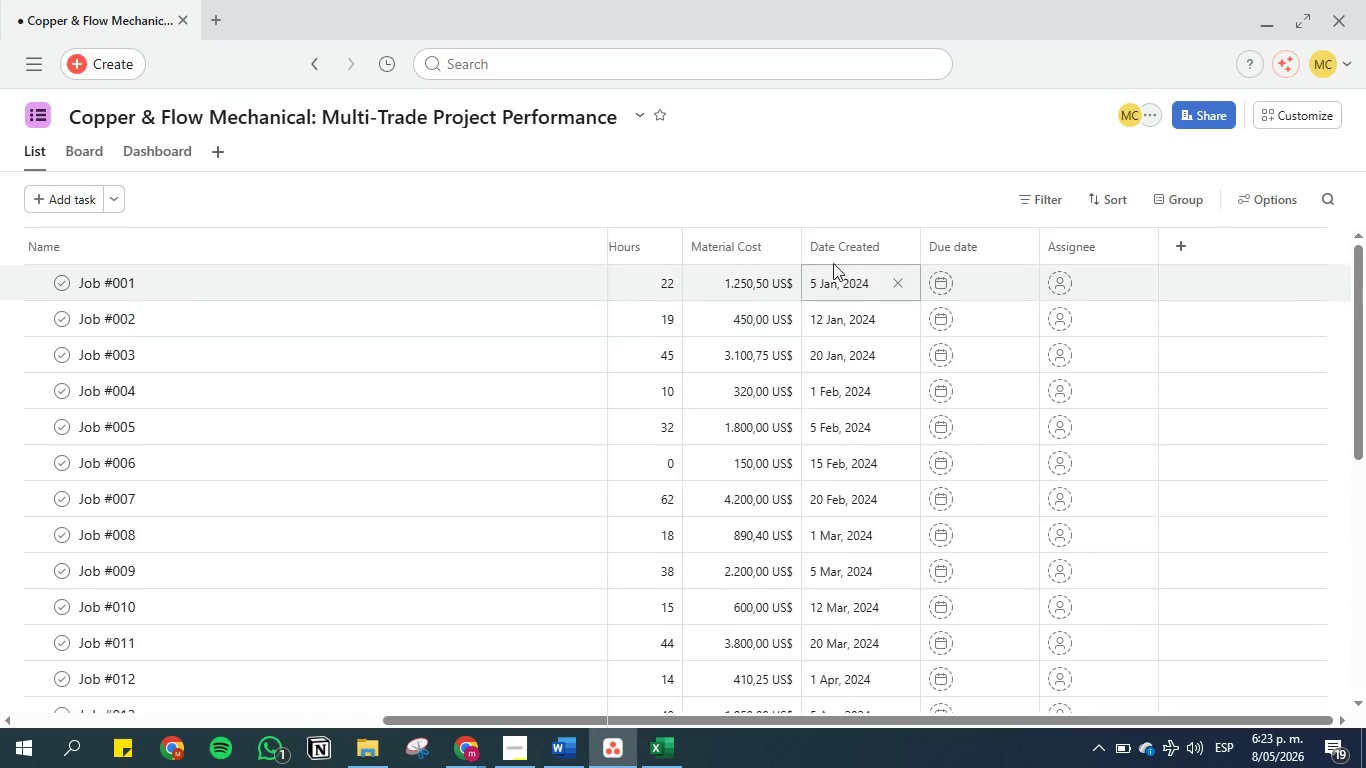 
mouse_move([863, 236])
 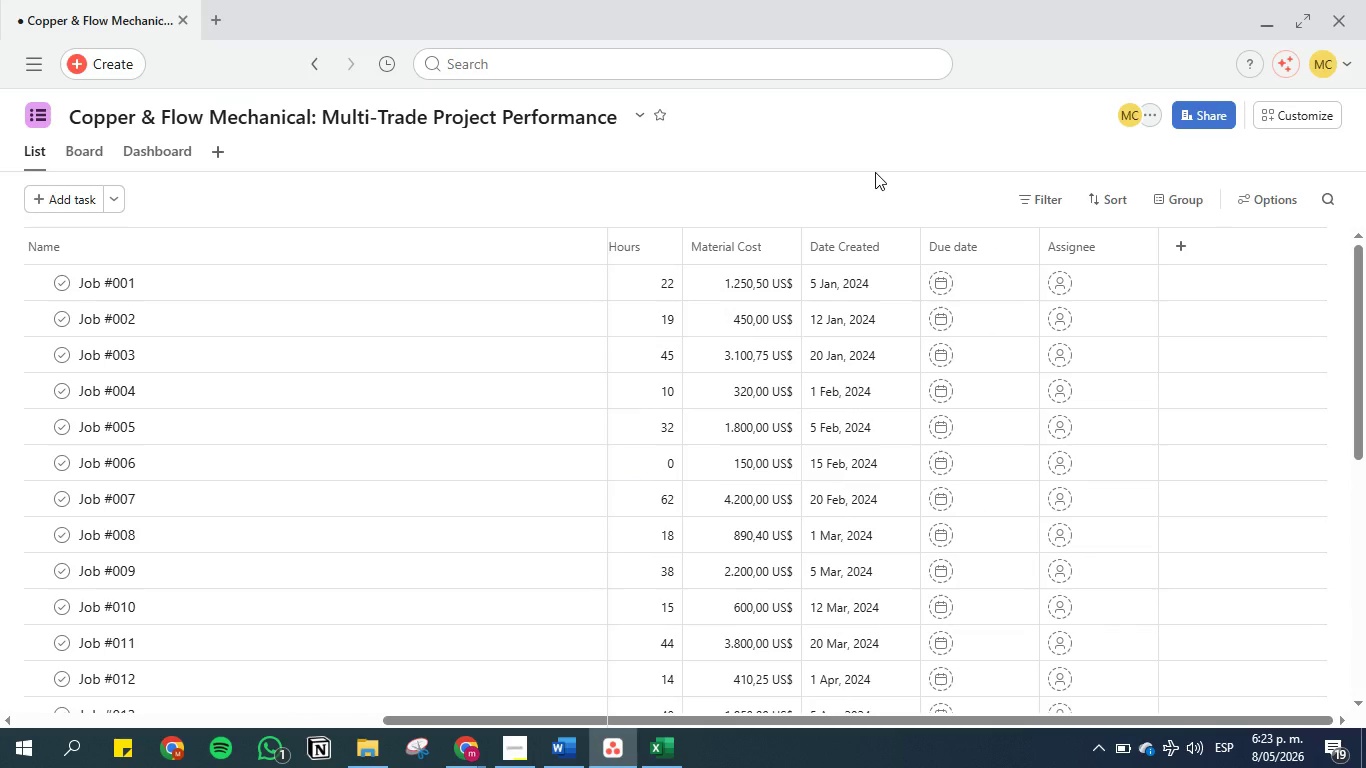 
mouse_move([880, 249])
 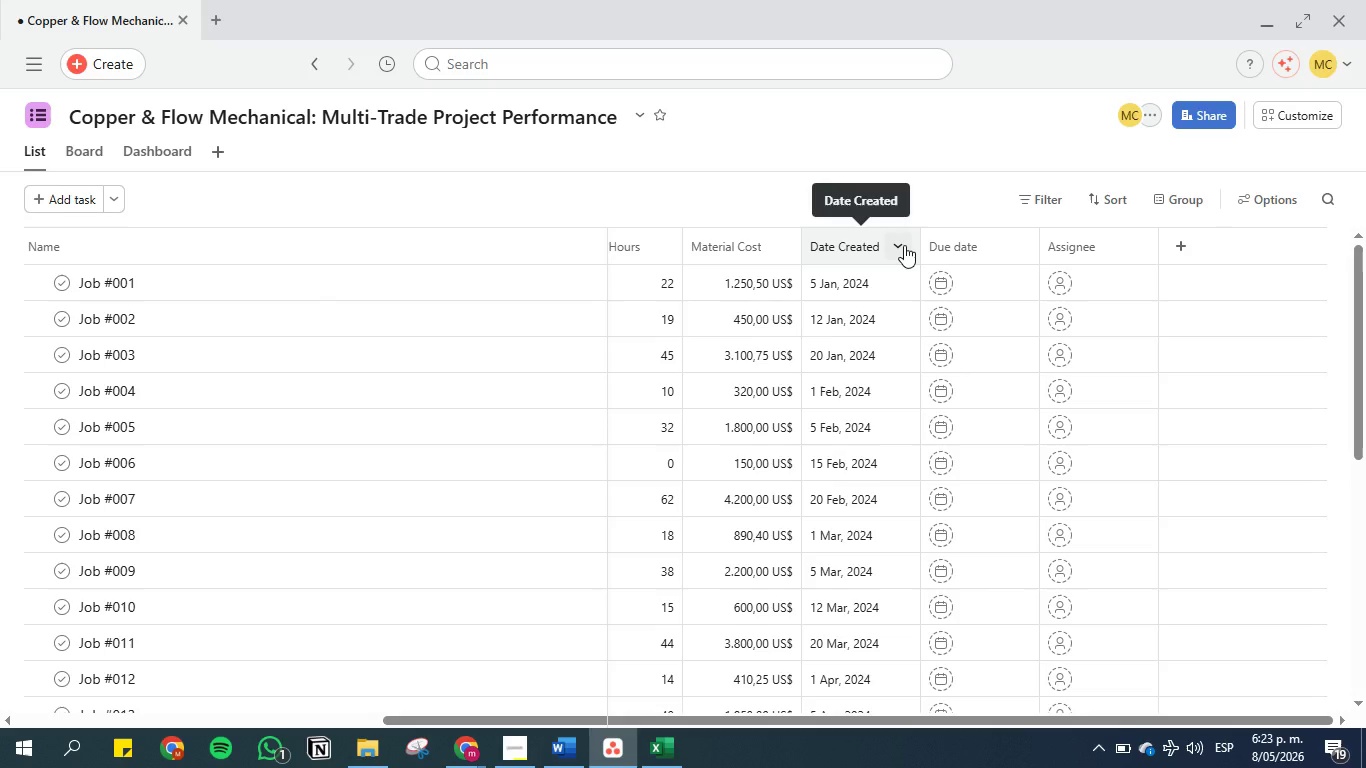 
left_click([904, 245])
 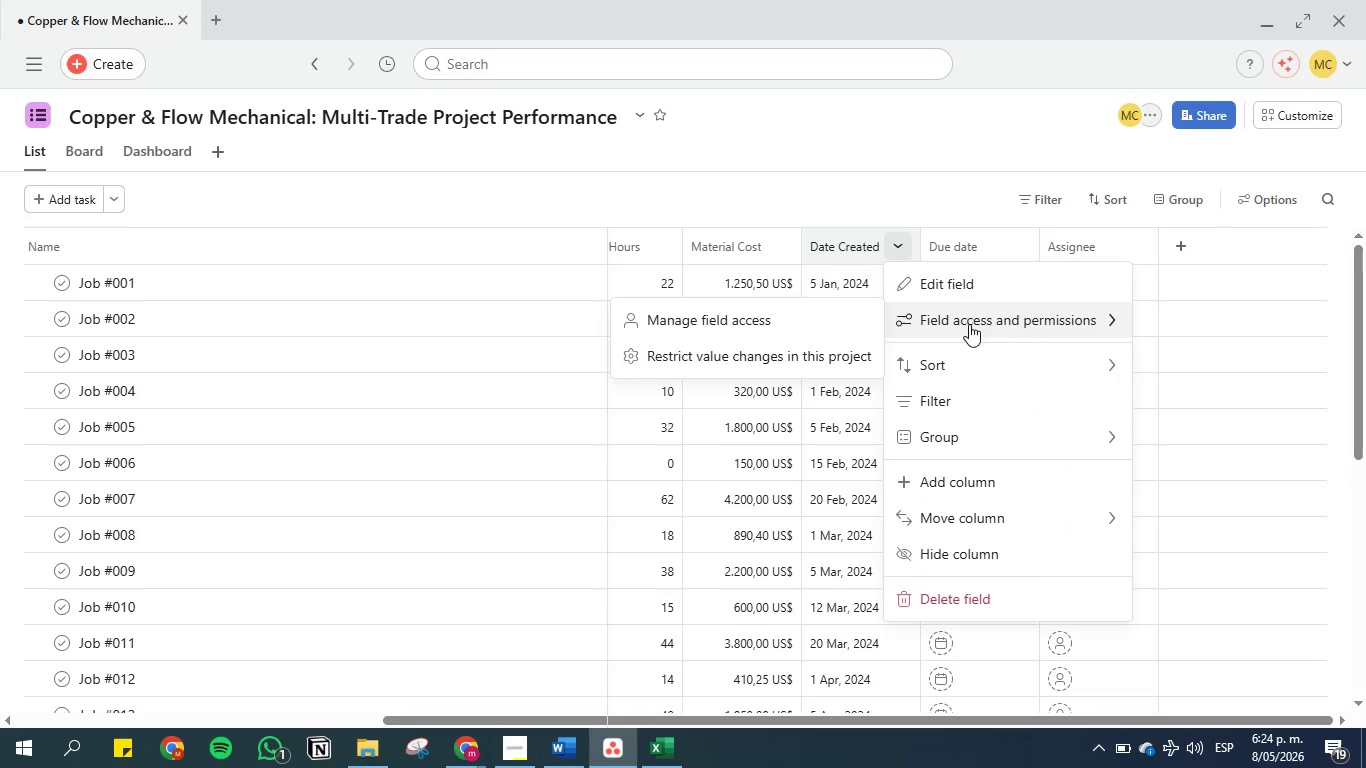 
left_click([964, 286])
 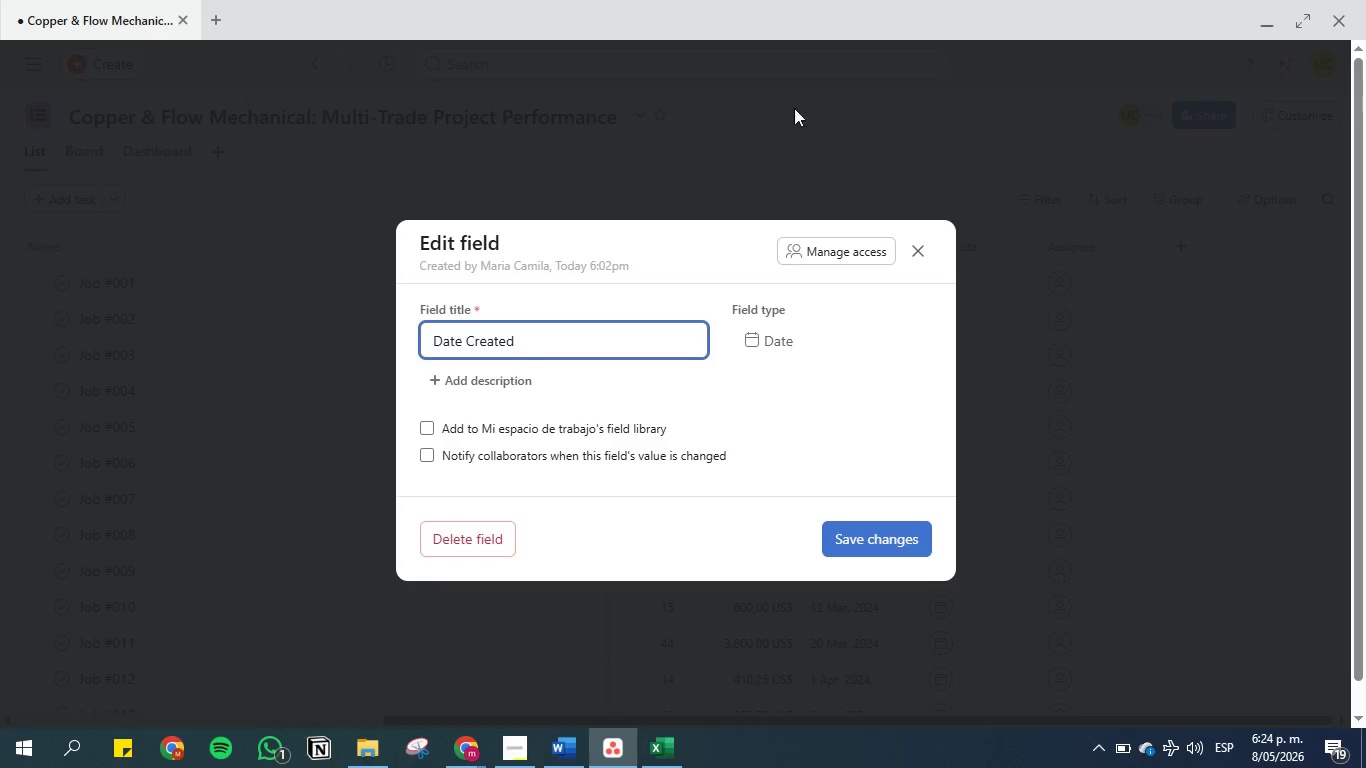 
left_click([758, 116])
 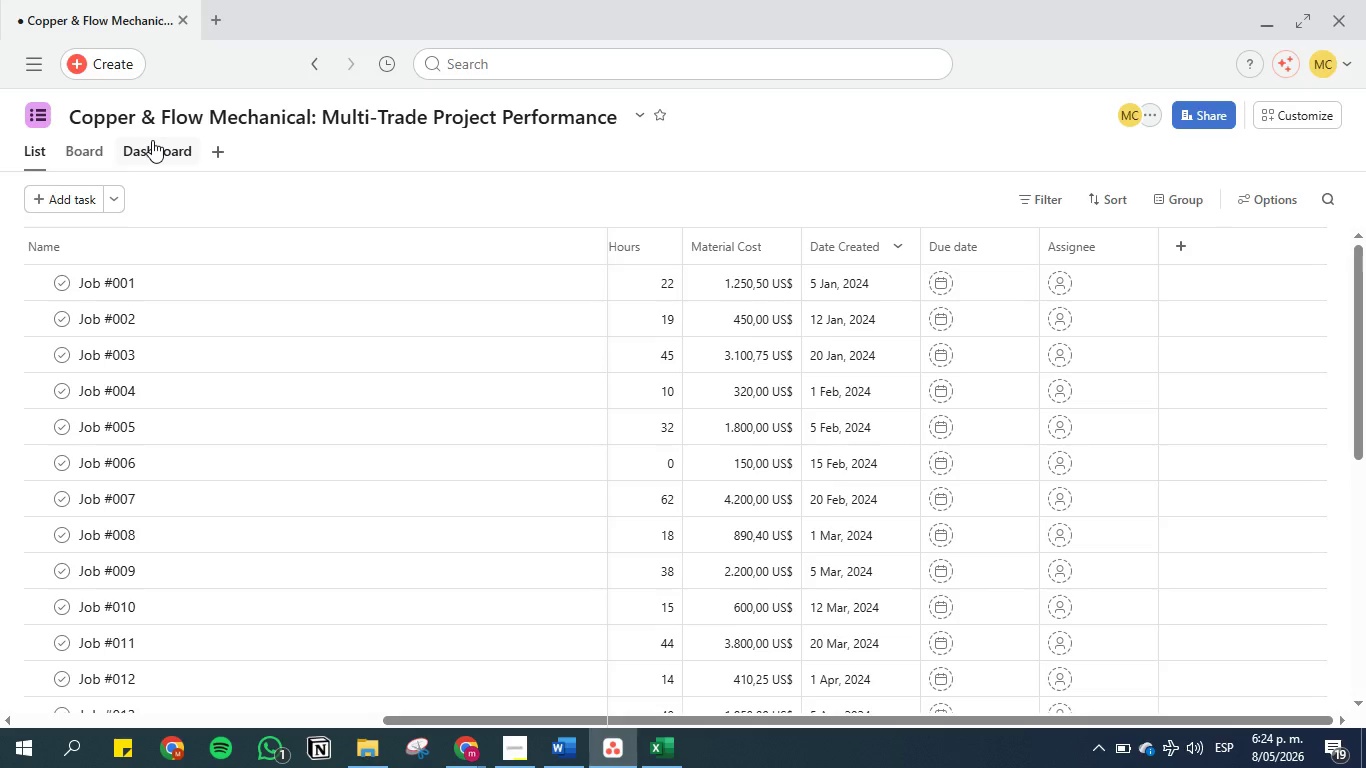 
left_click([1177, 244])
 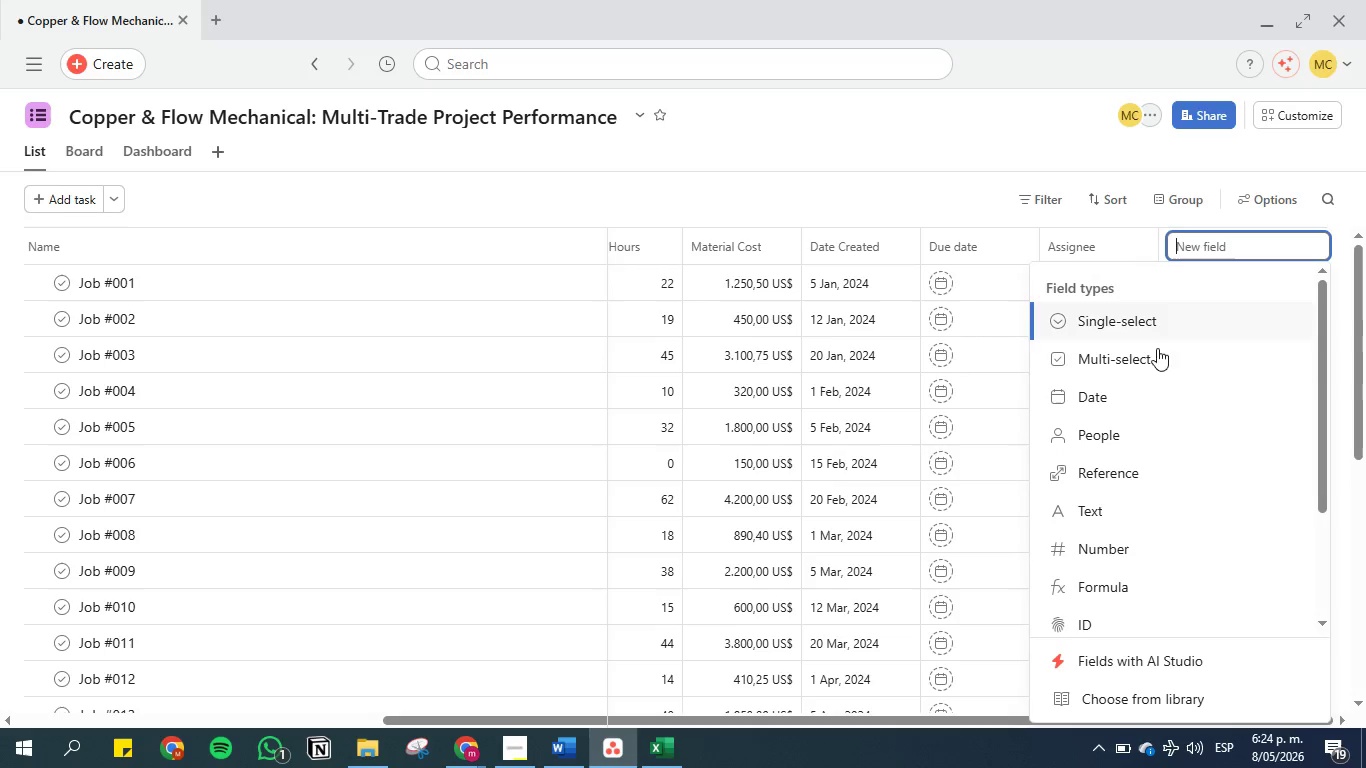 
scroll: coordinate [1143, 371], scroll_direction: down, amount: 3.0
 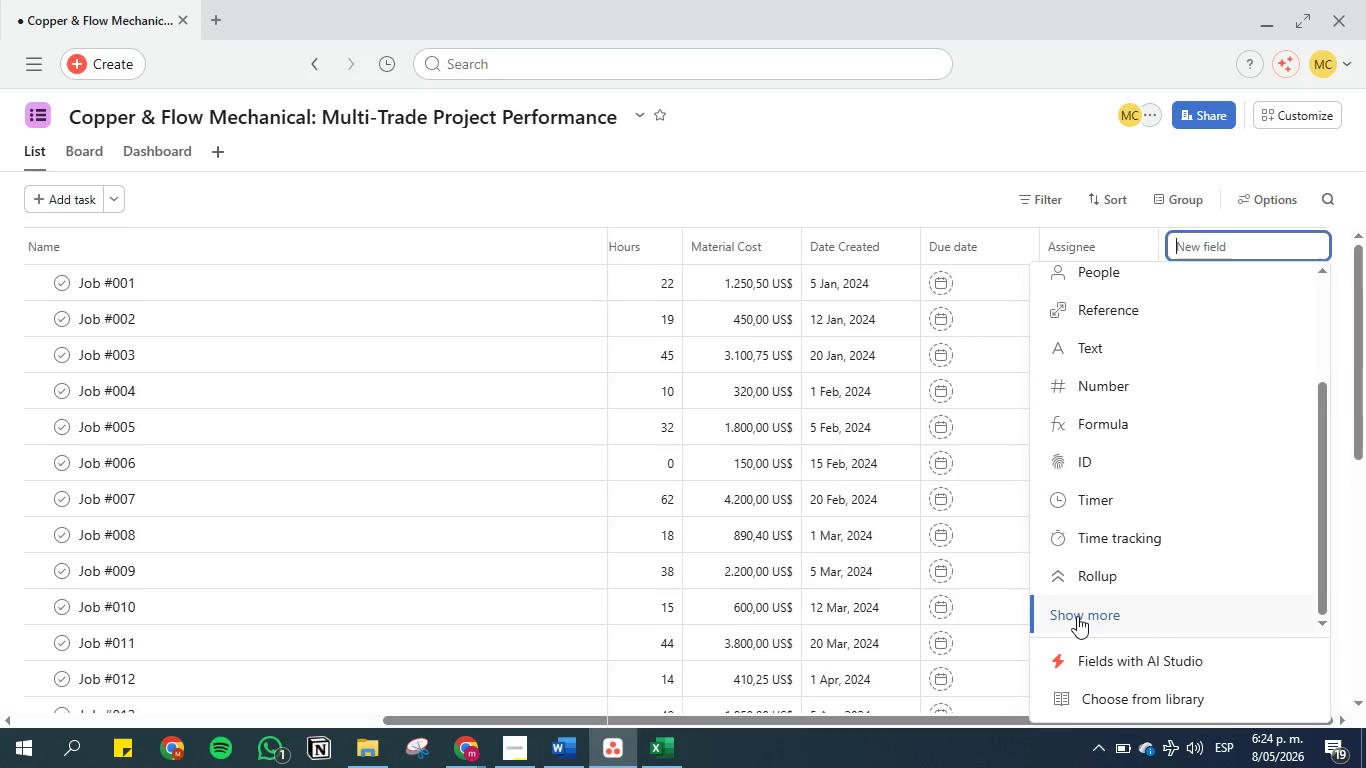 
left_click([1077, 616])
 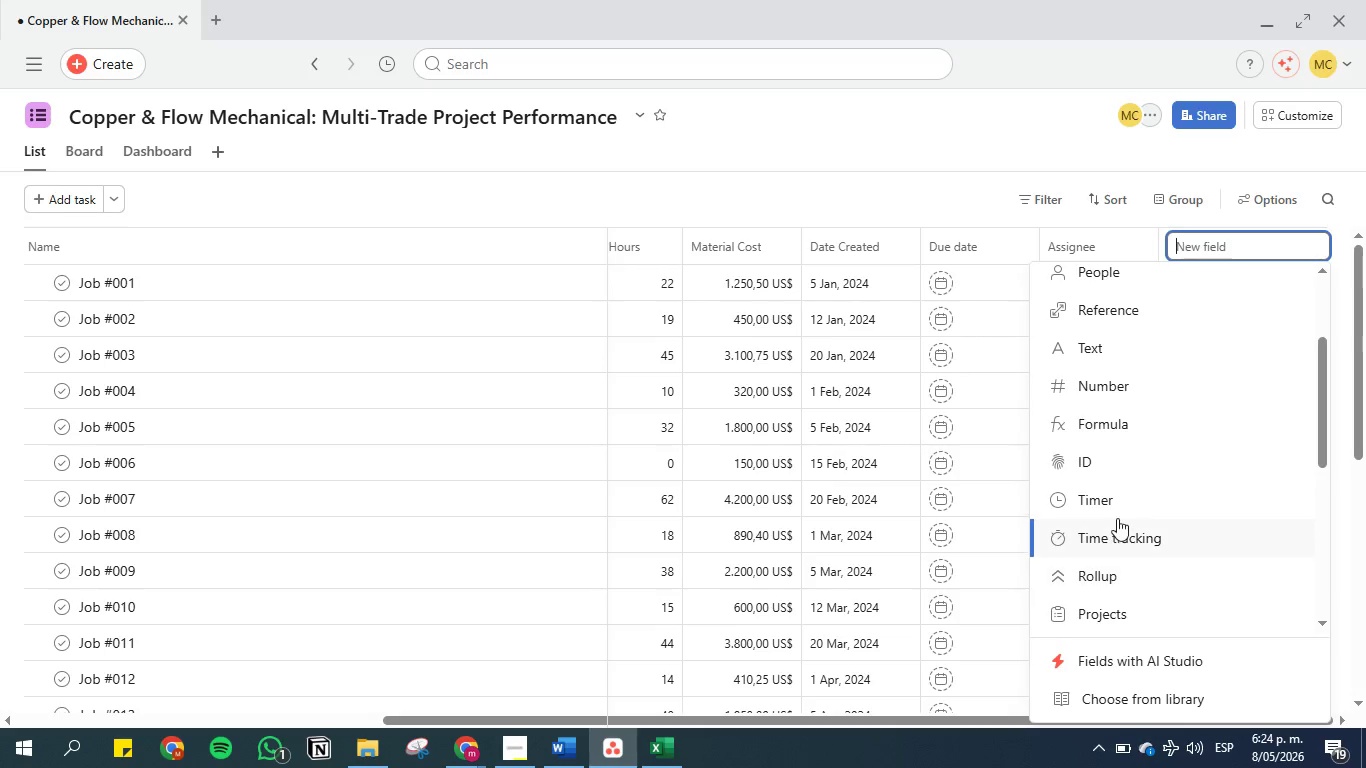 
scroll: coordinate [1117, 518], scroll_direction: down, amount: 2.0
 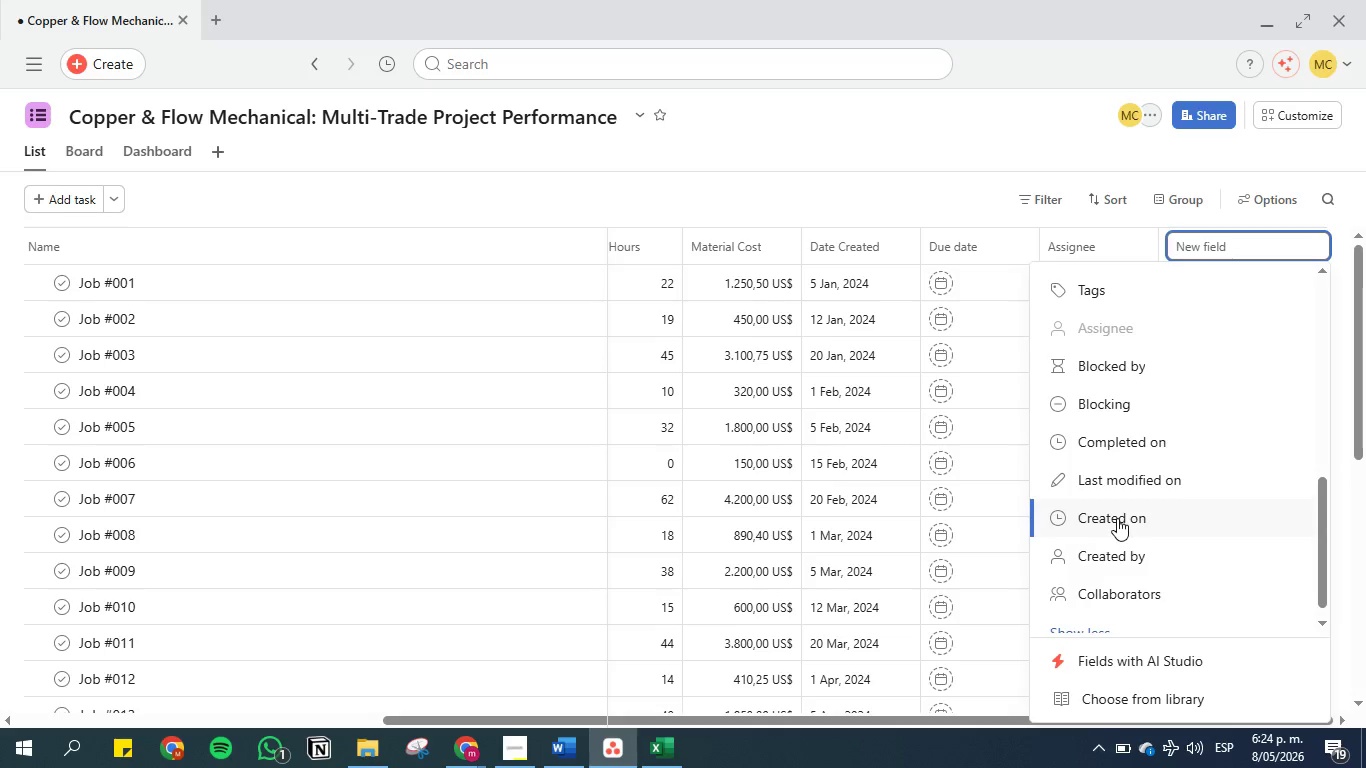 
wait(12.69)
 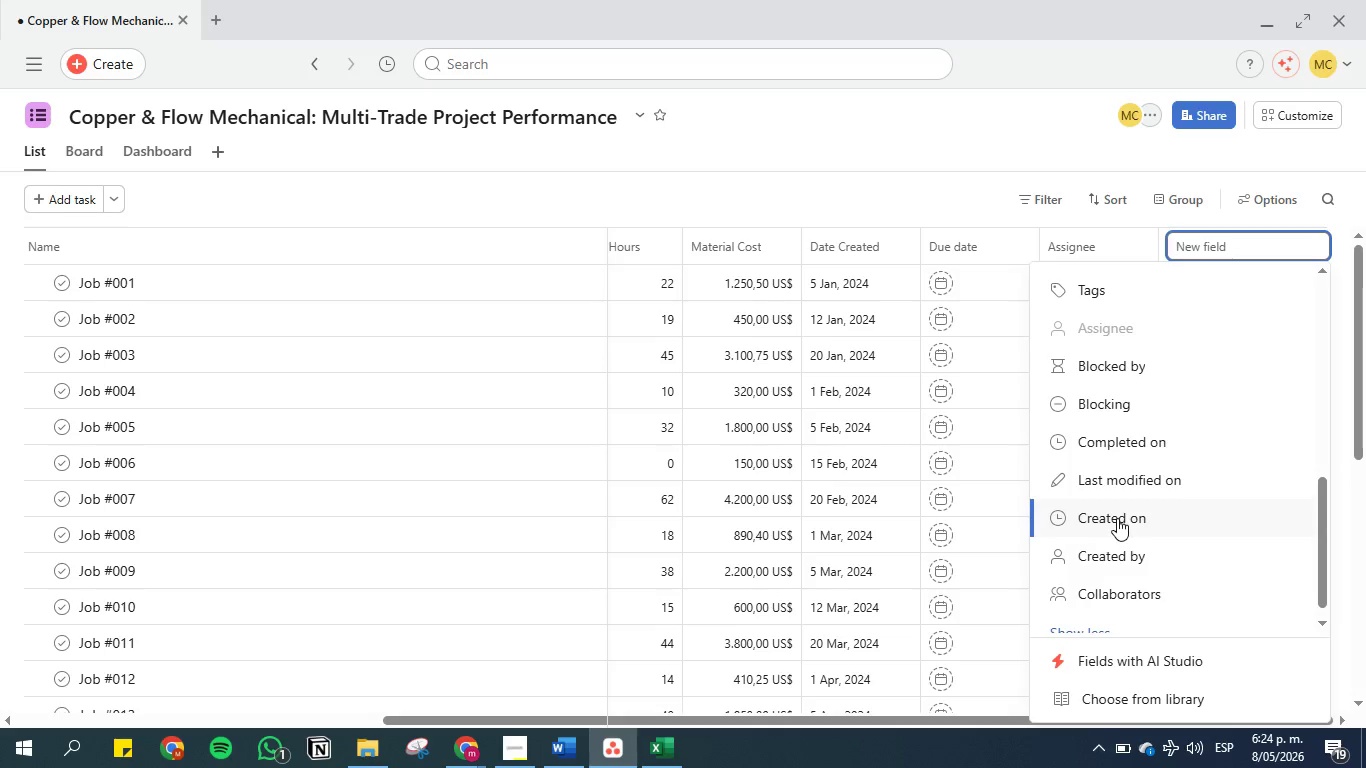 
left_click([1118, 517])
 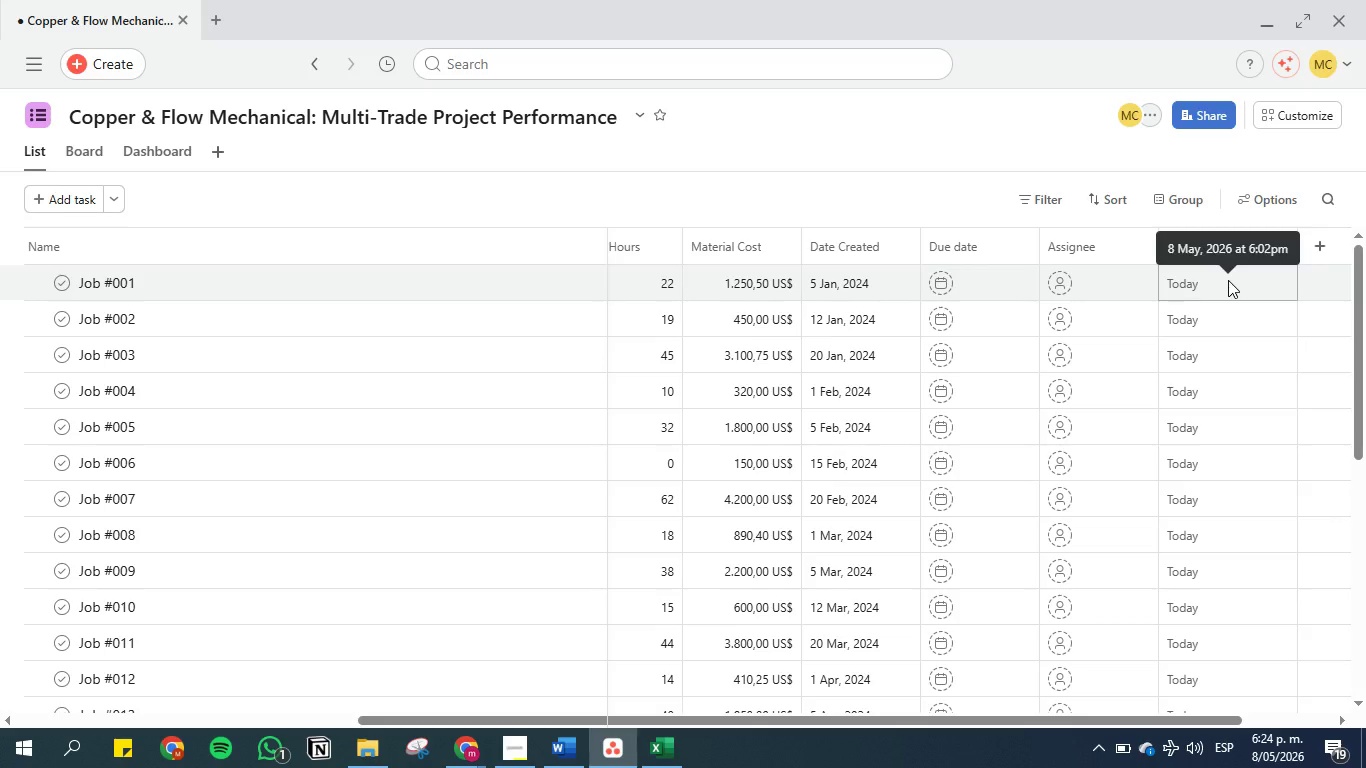 
left_click([1227, 284])
 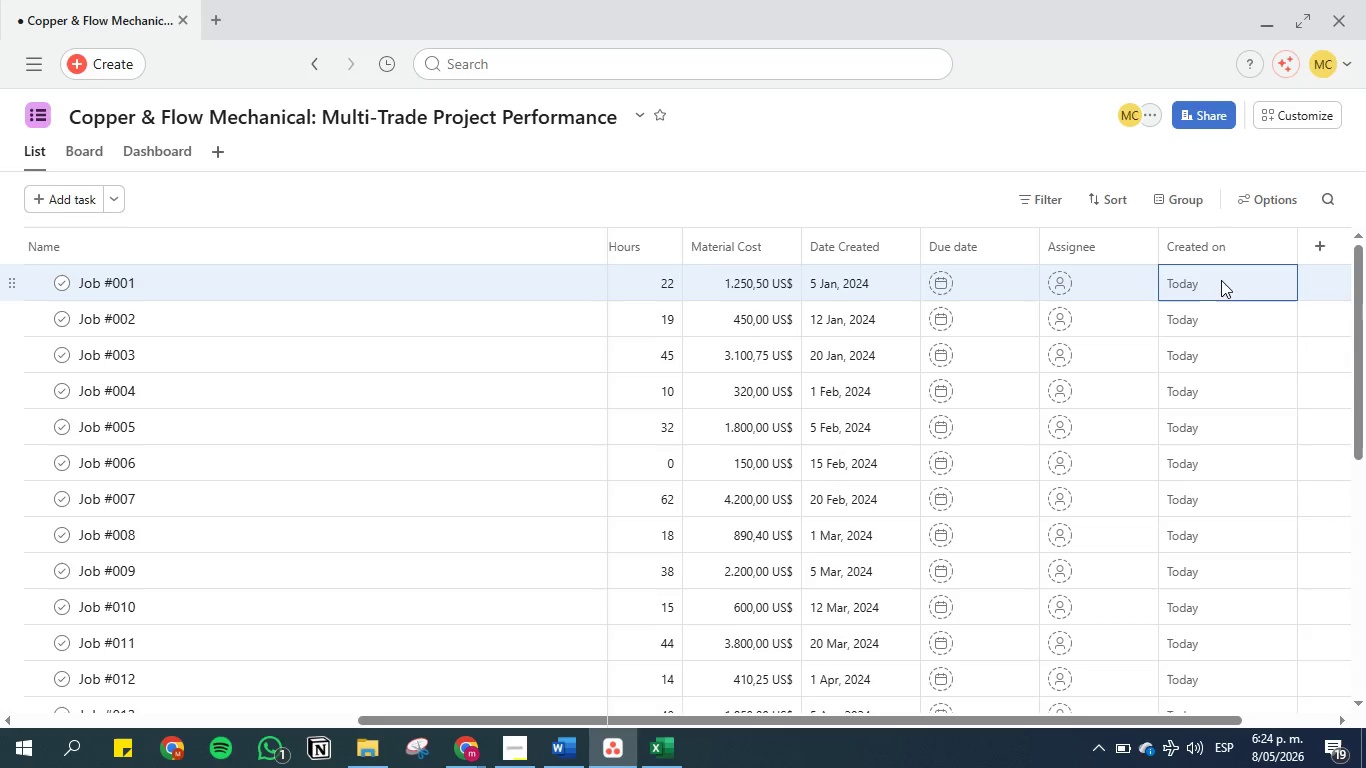 
left_click([1210, 280])
 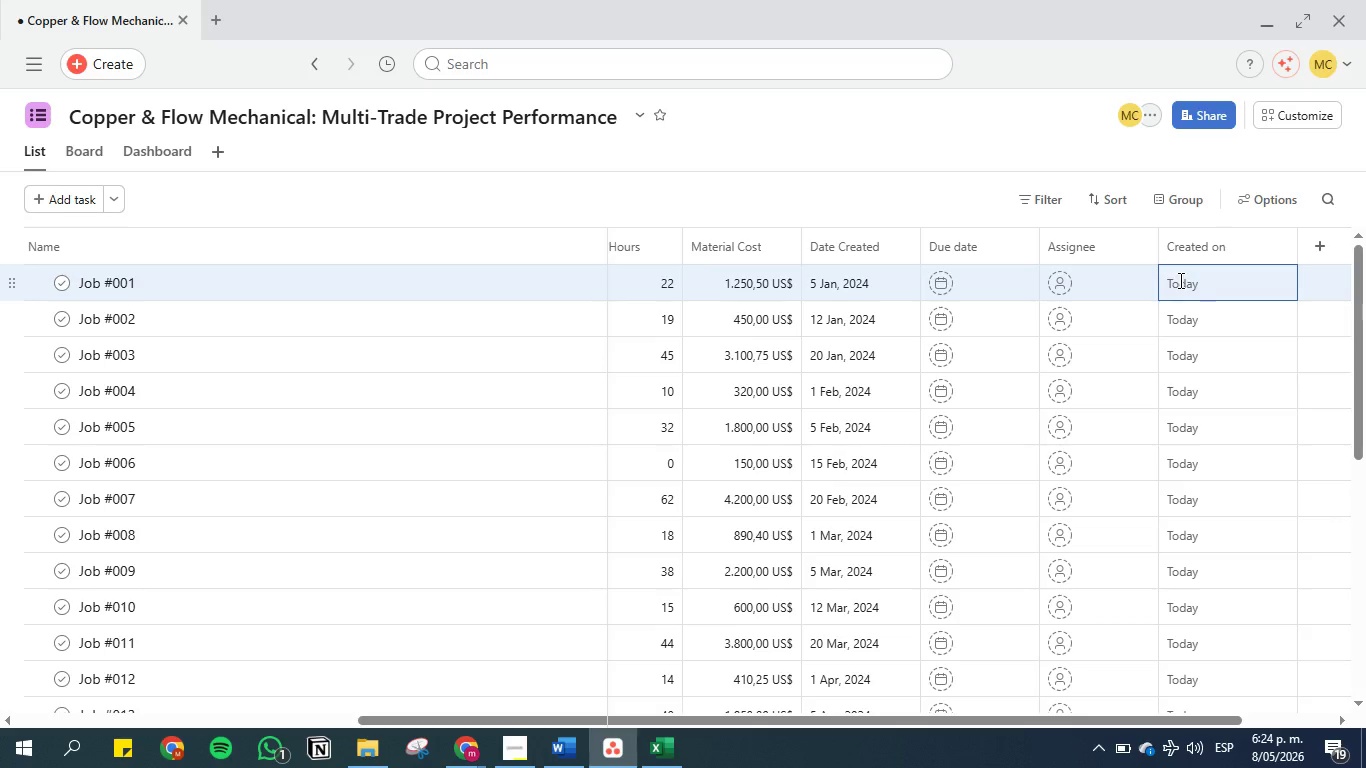 
double_click([1226, 281])
 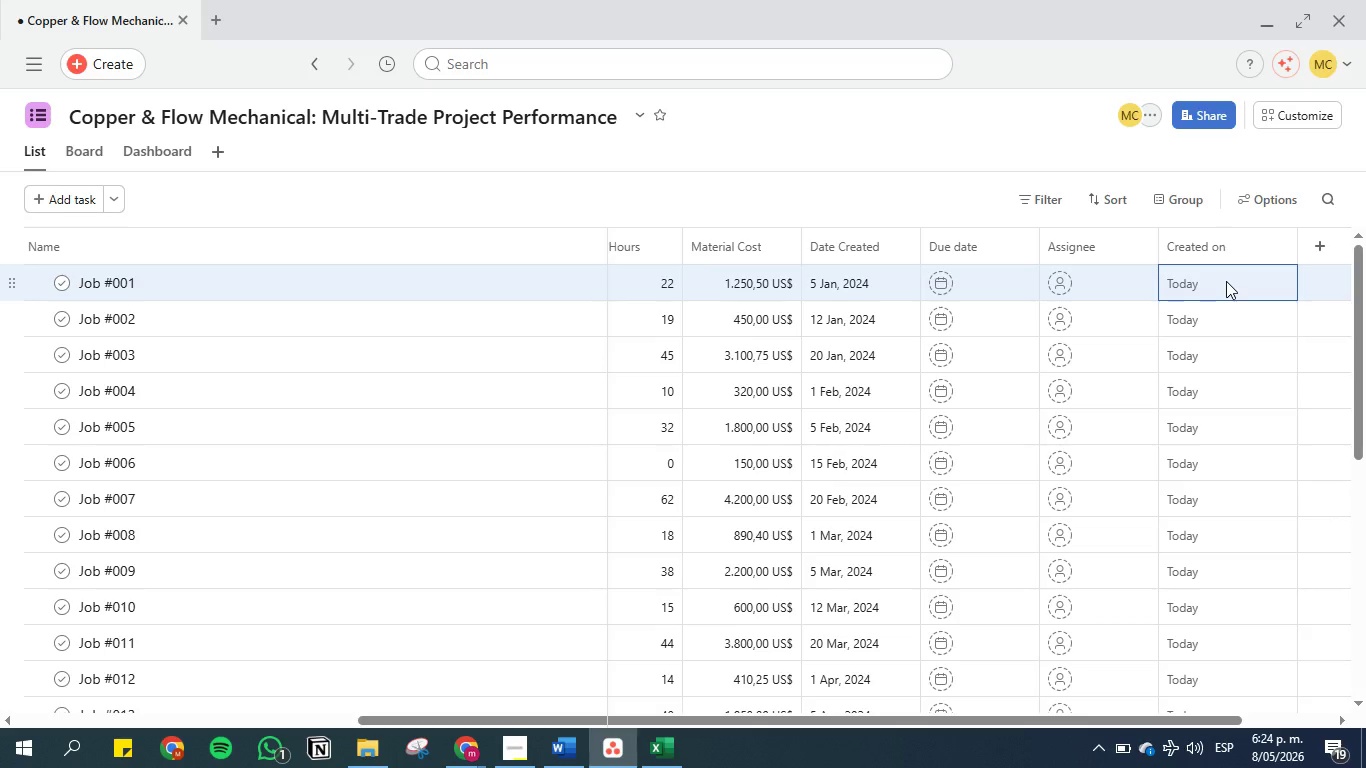 
triple_click([1226, 281])
 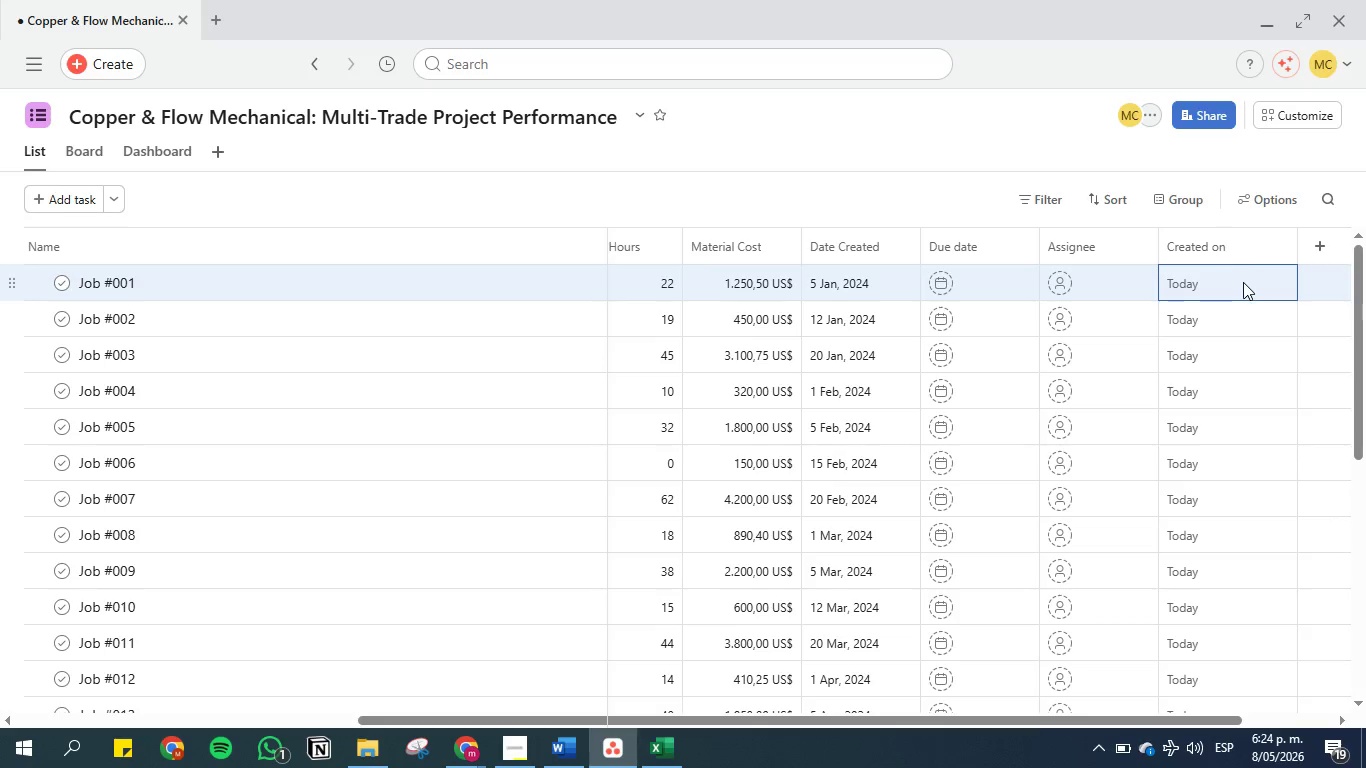 
double_click([1243, 282])
 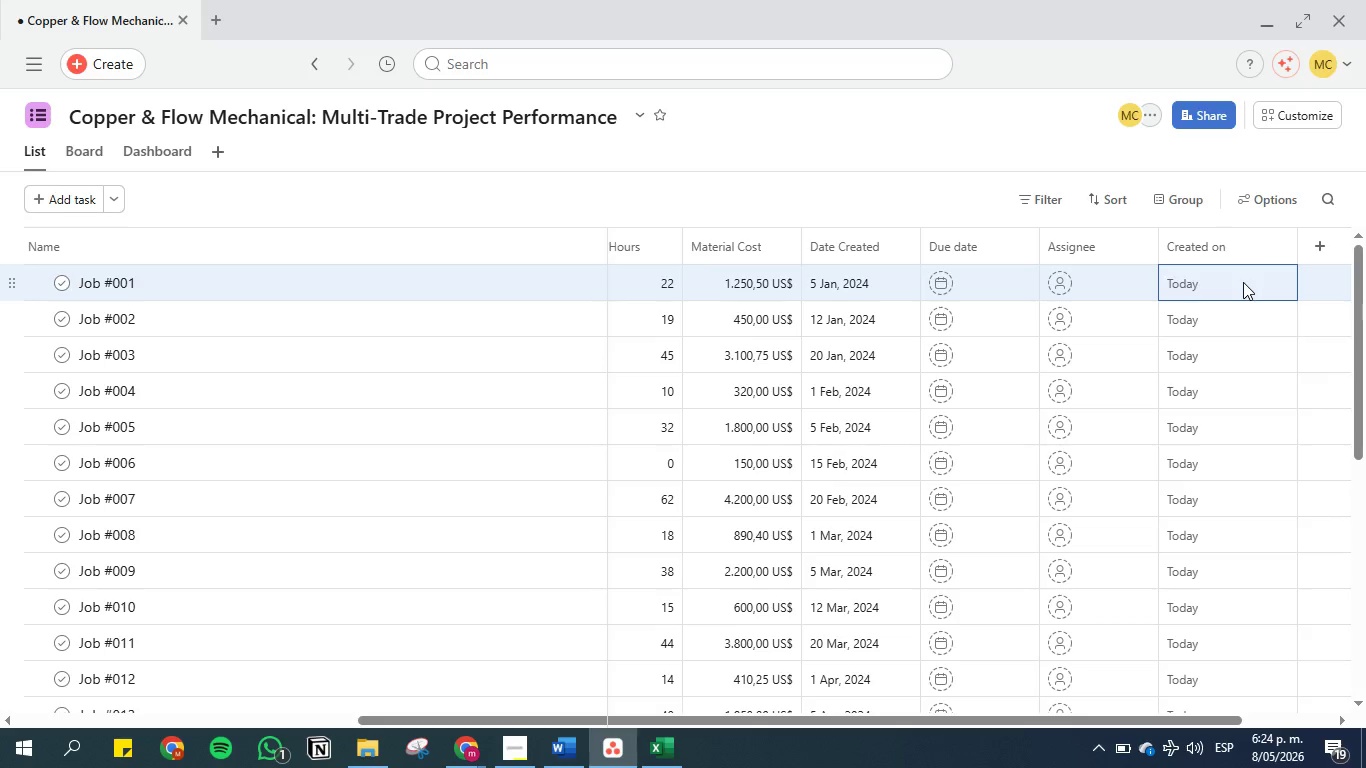 
triple_click([1243, 282])
 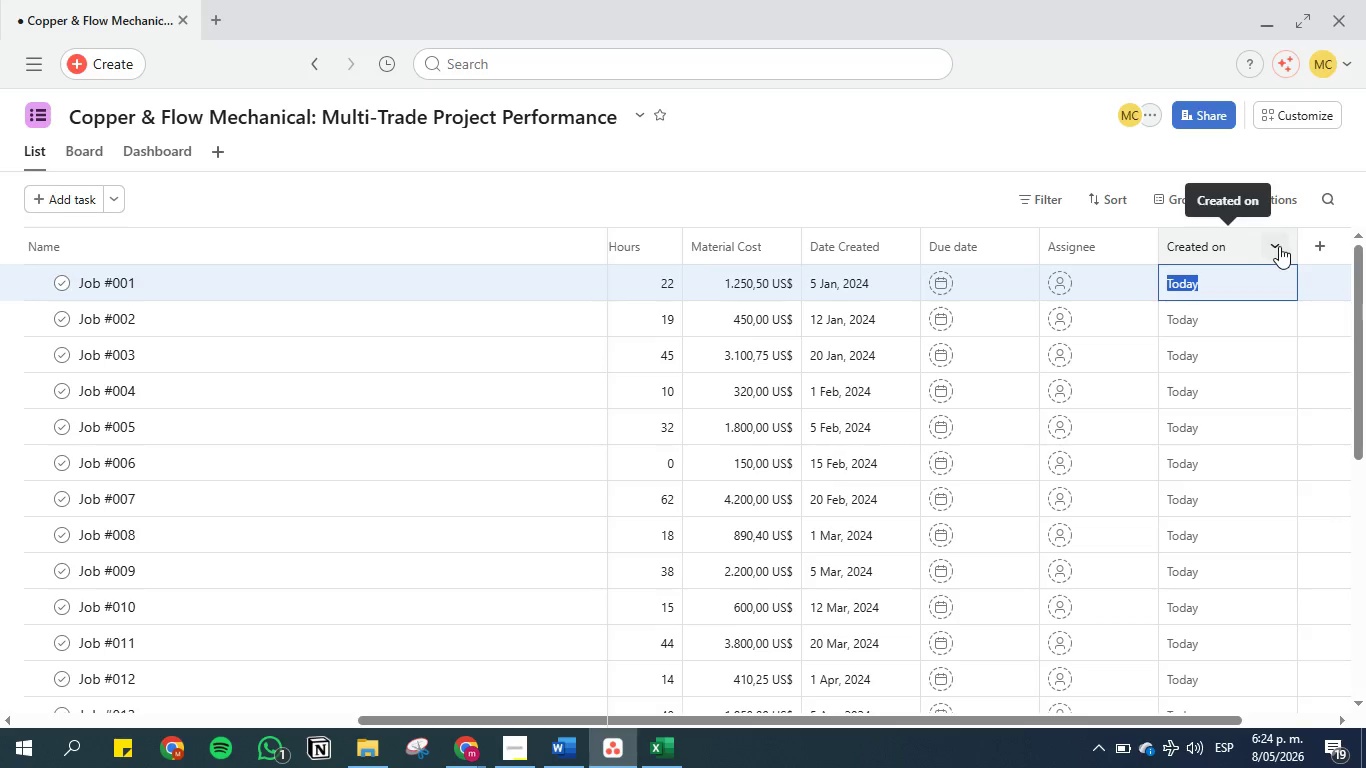 
left_click([1279, 246])
 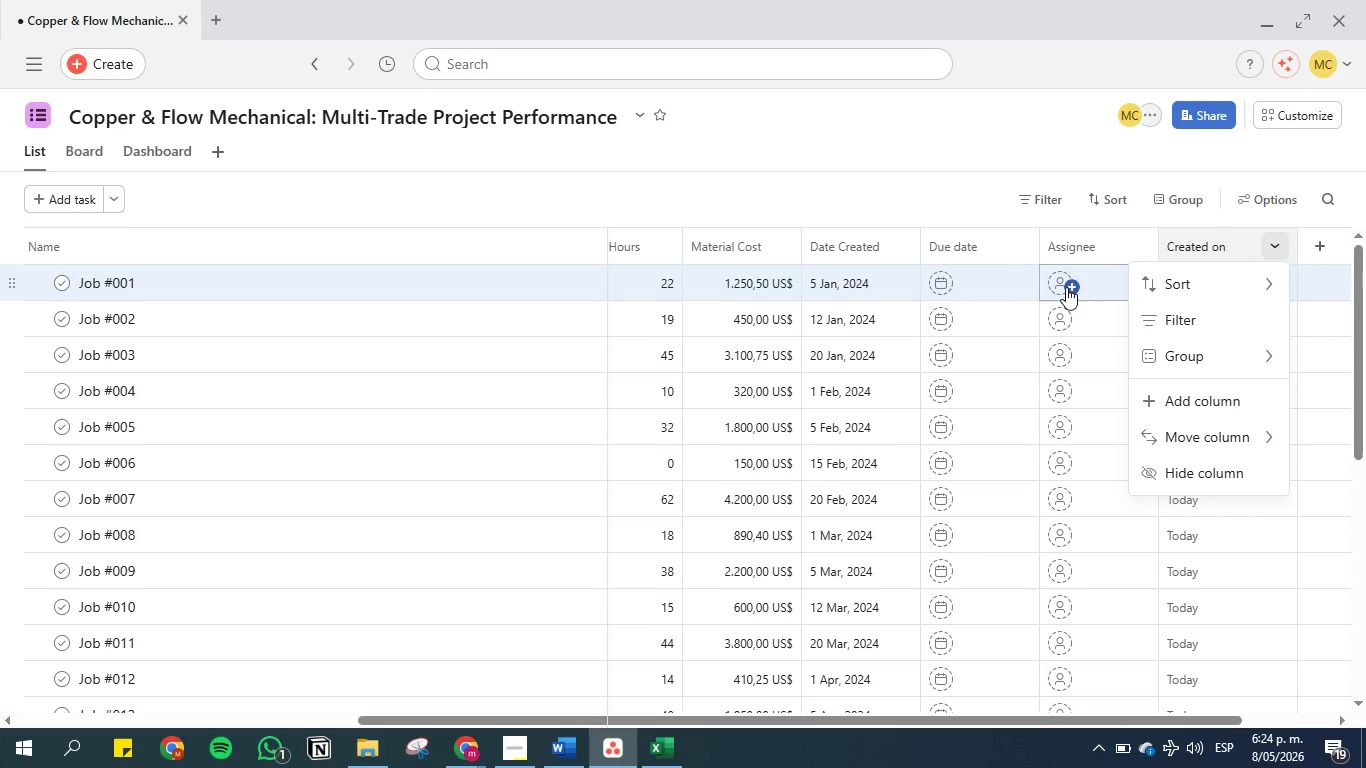 
left_click([934, 179])
 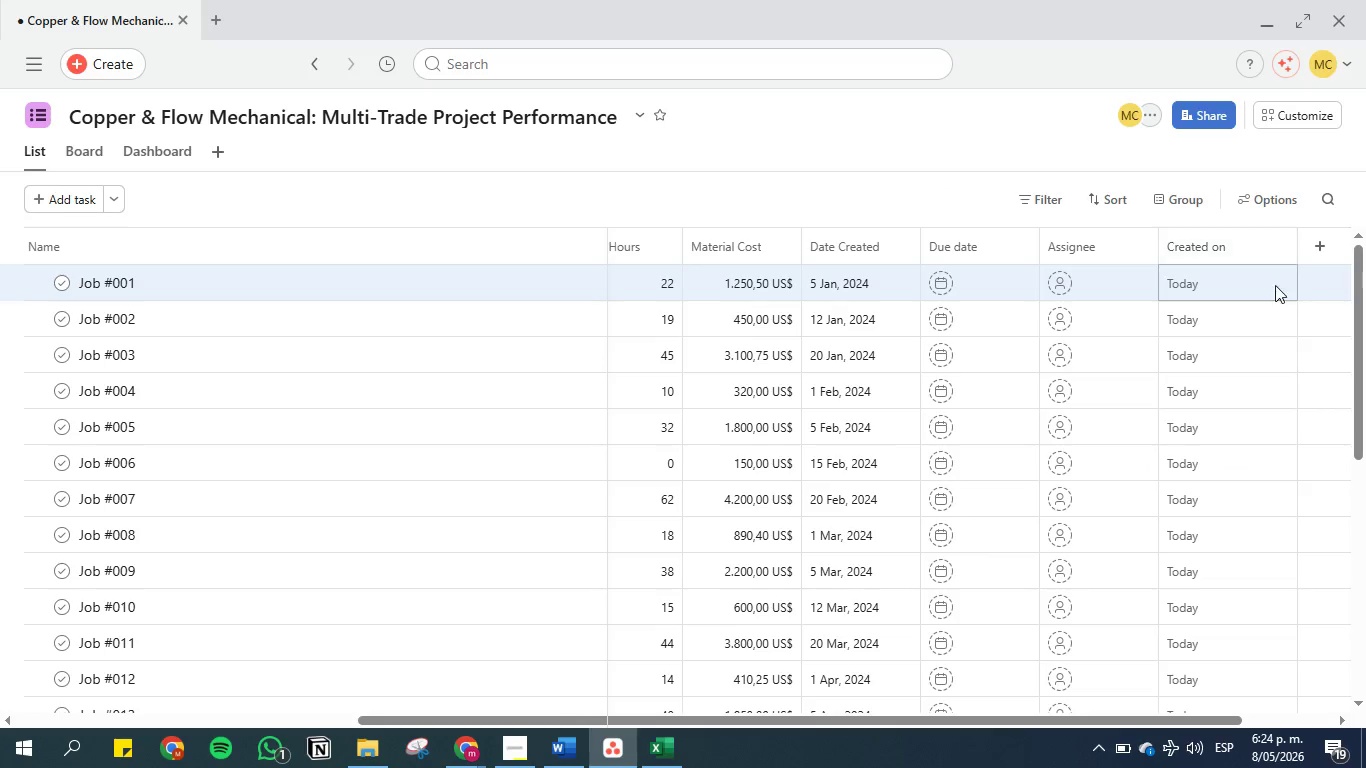 
left_click([1224, 285])
 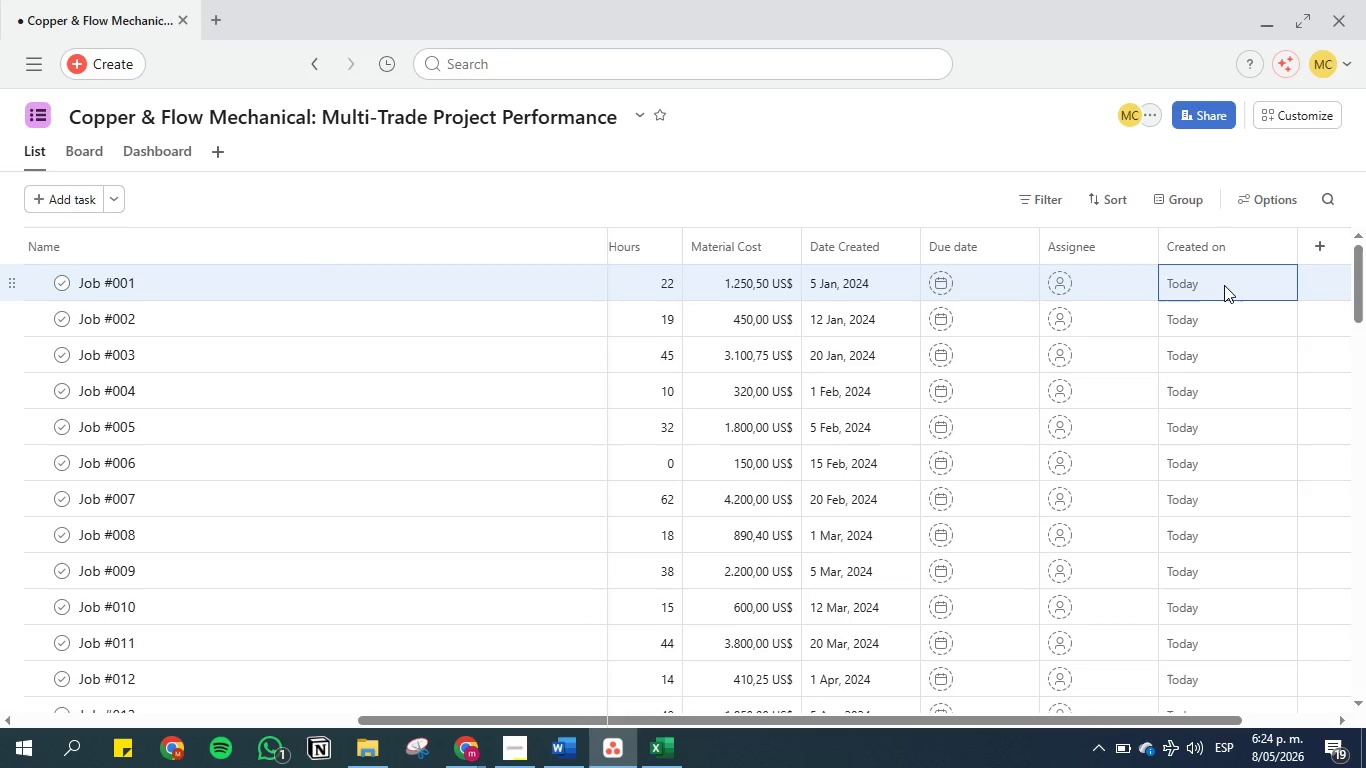 
scroll: coordinate [1237, 411], scroll_direction: up, amount: 7.0
 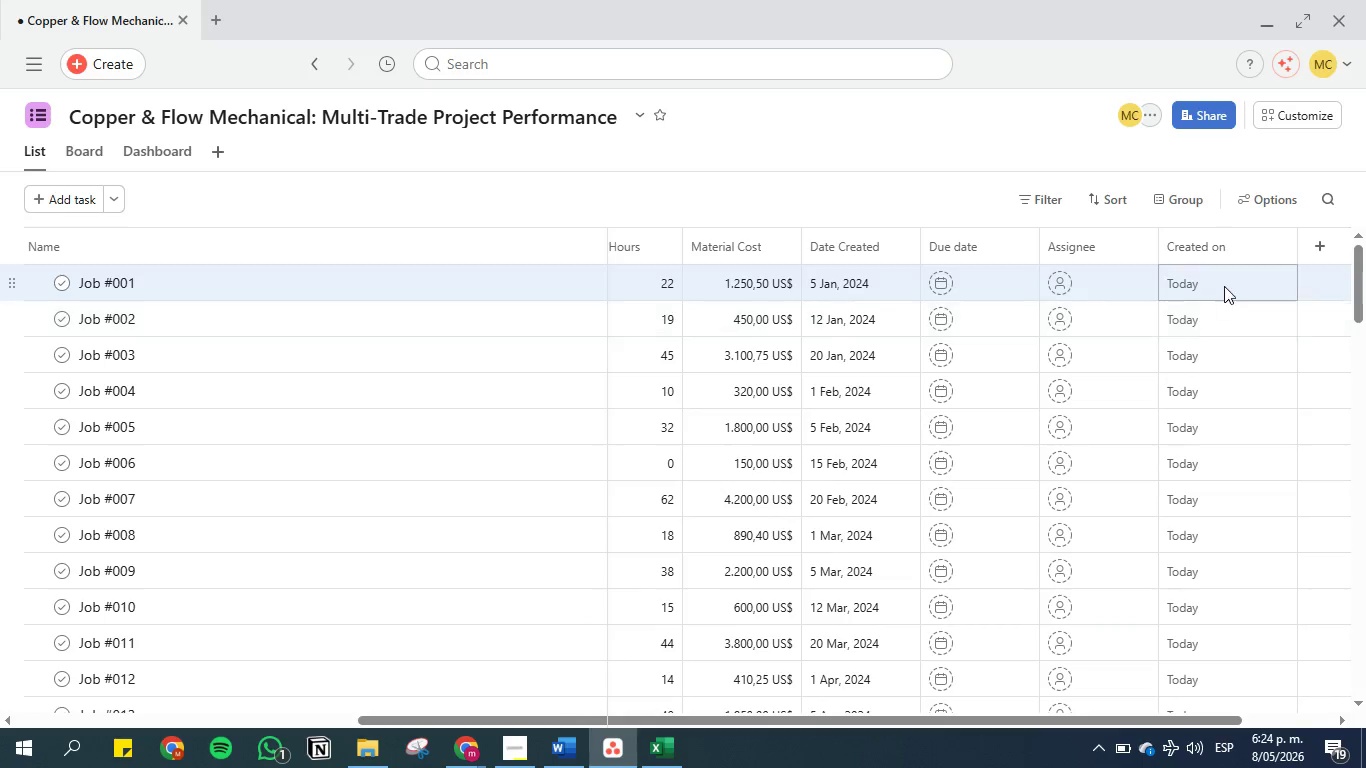 
double_click([1224, 285])
 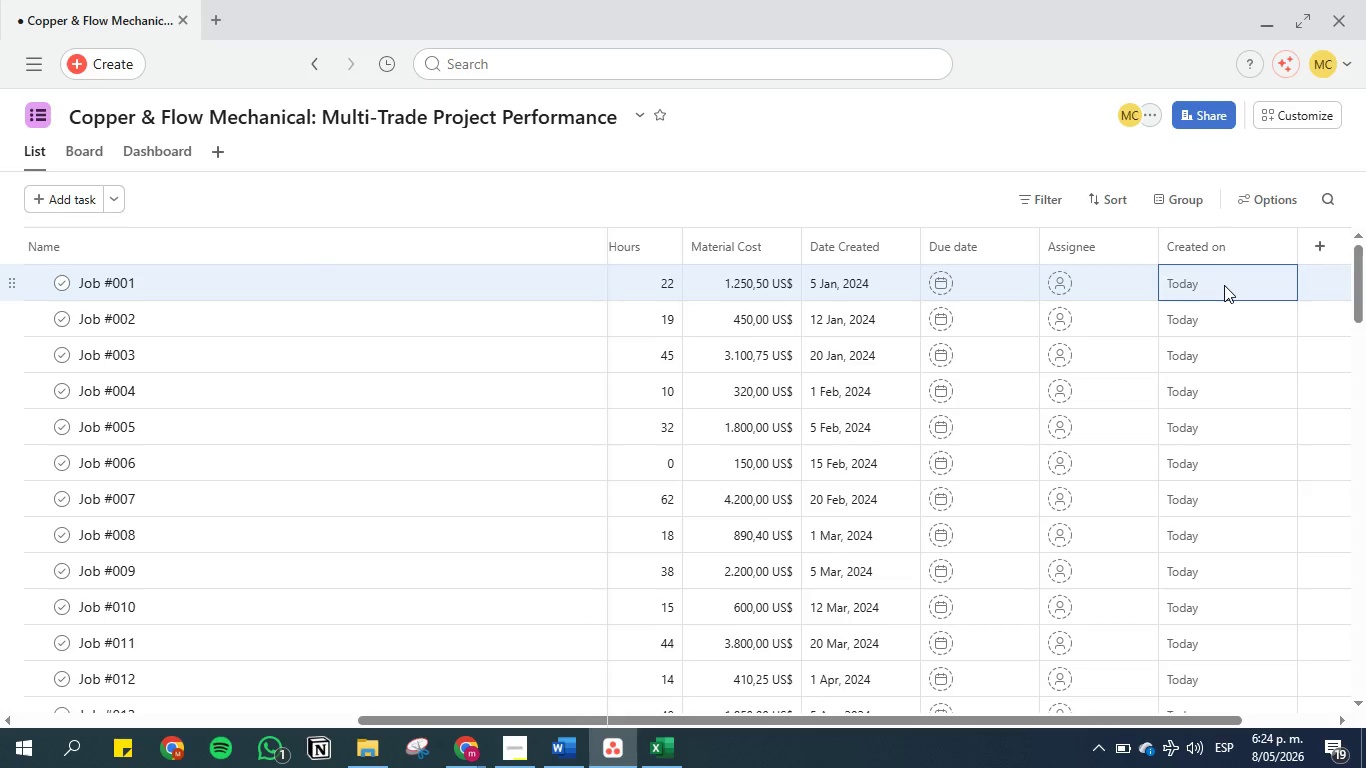 
triple_click([1224, 285])
 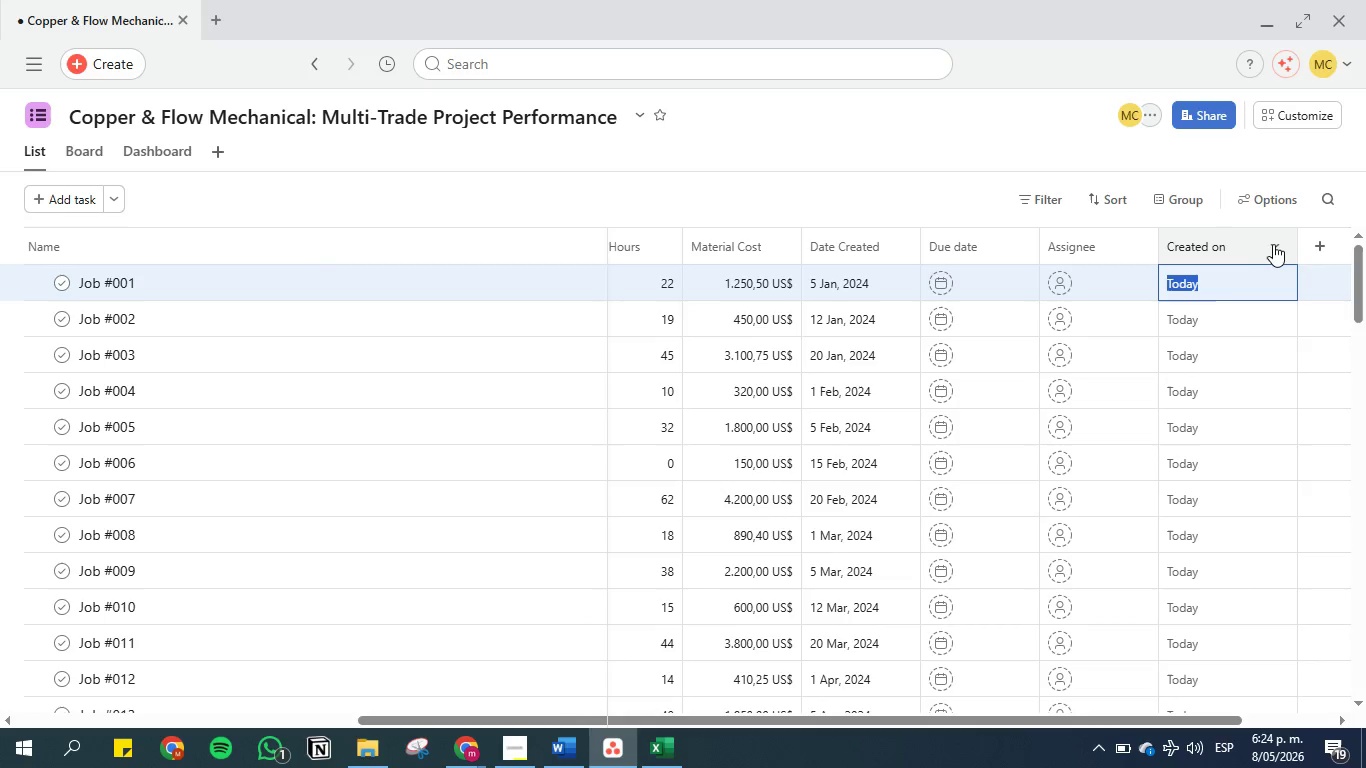 
left_click([1281, 244])
 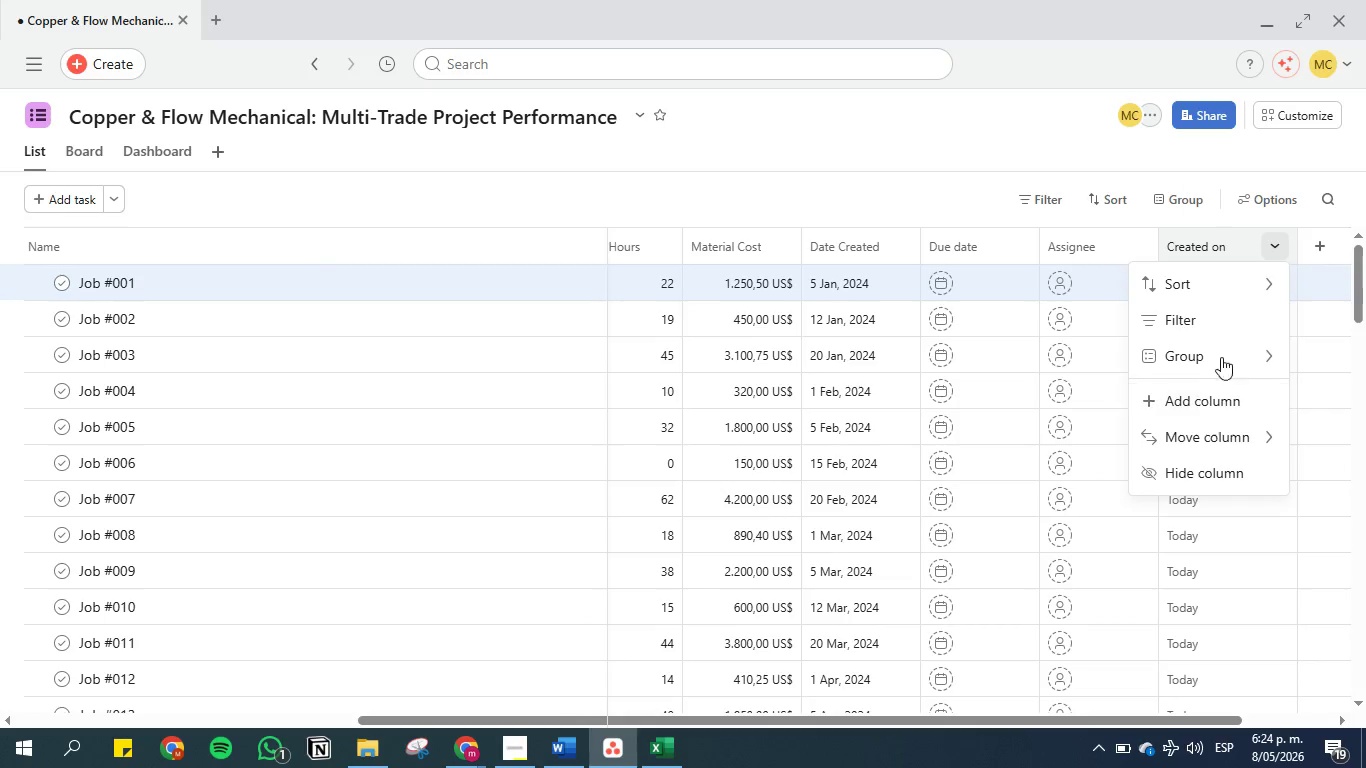 
left_click([1277, 238])
 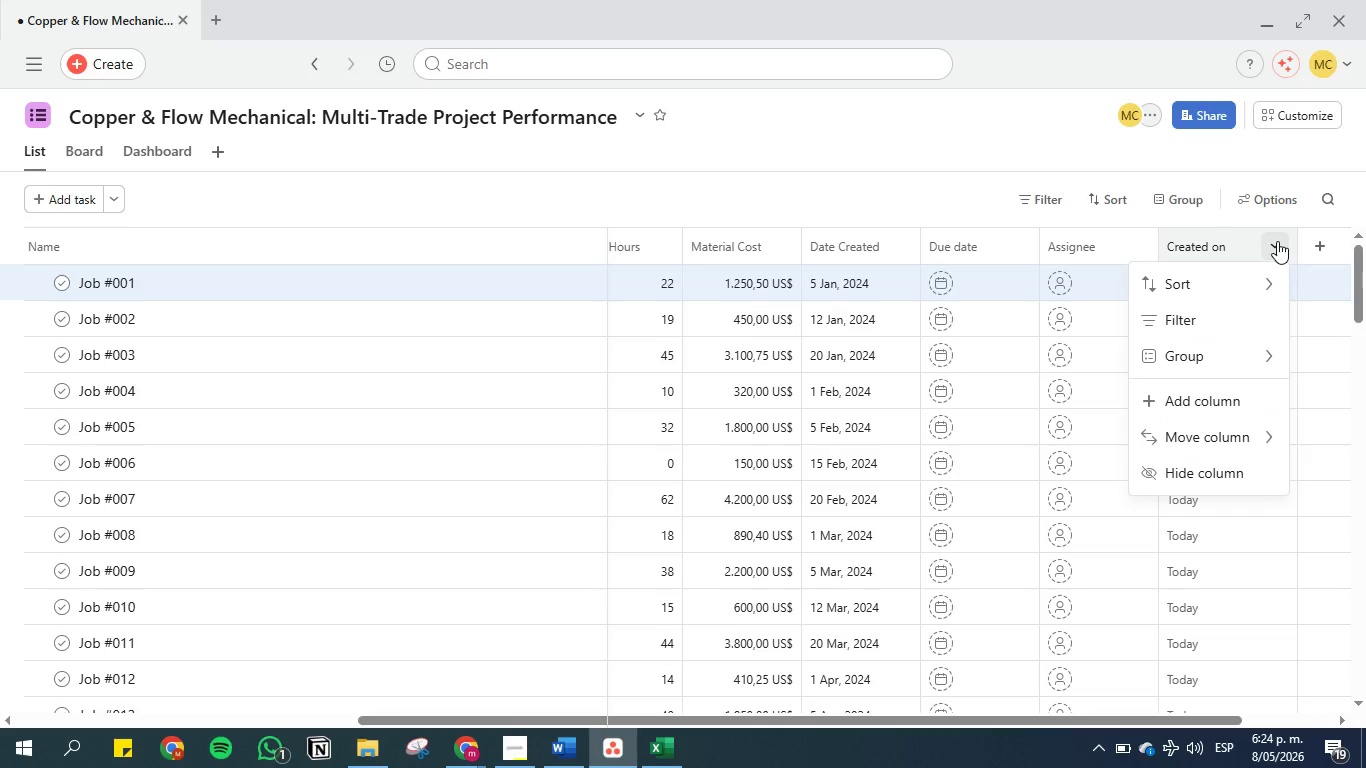 
right_click([1277, 241])
 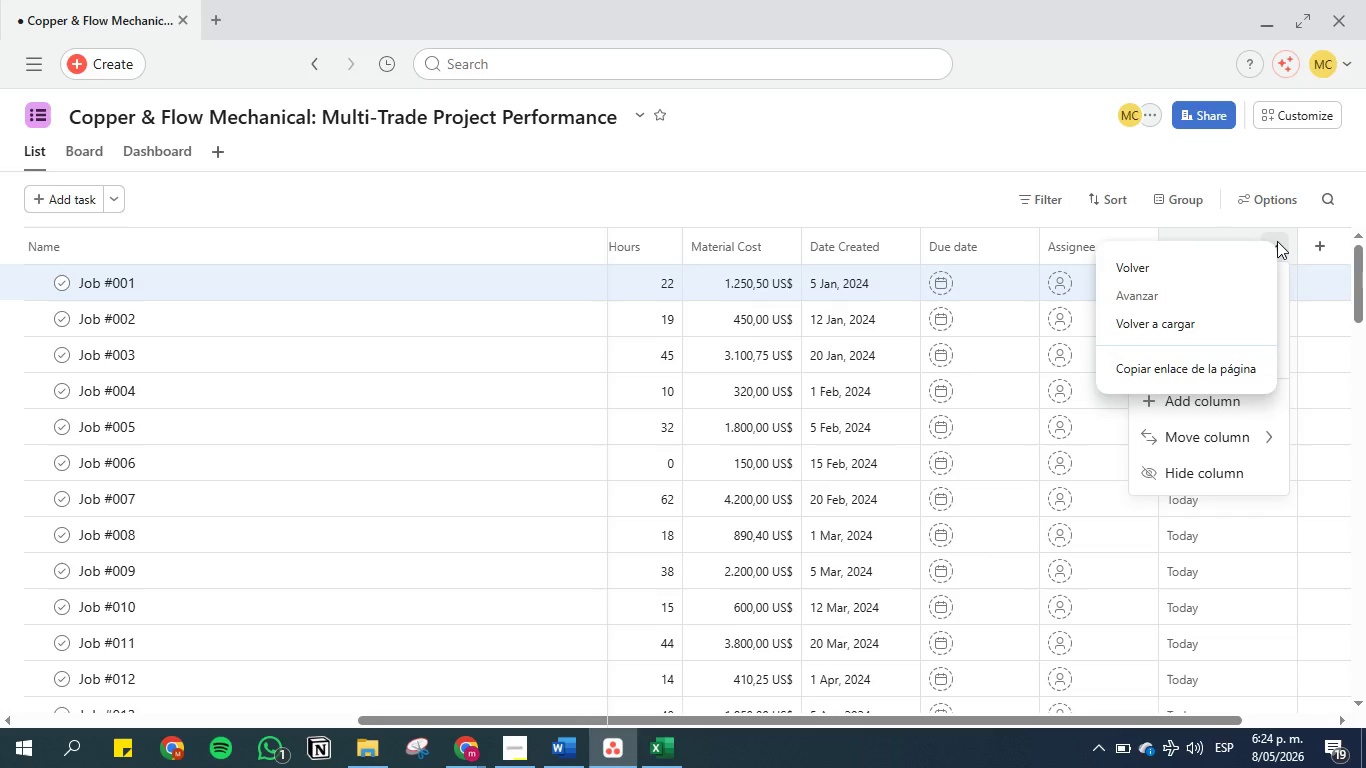 
left_click([1277, 241])
 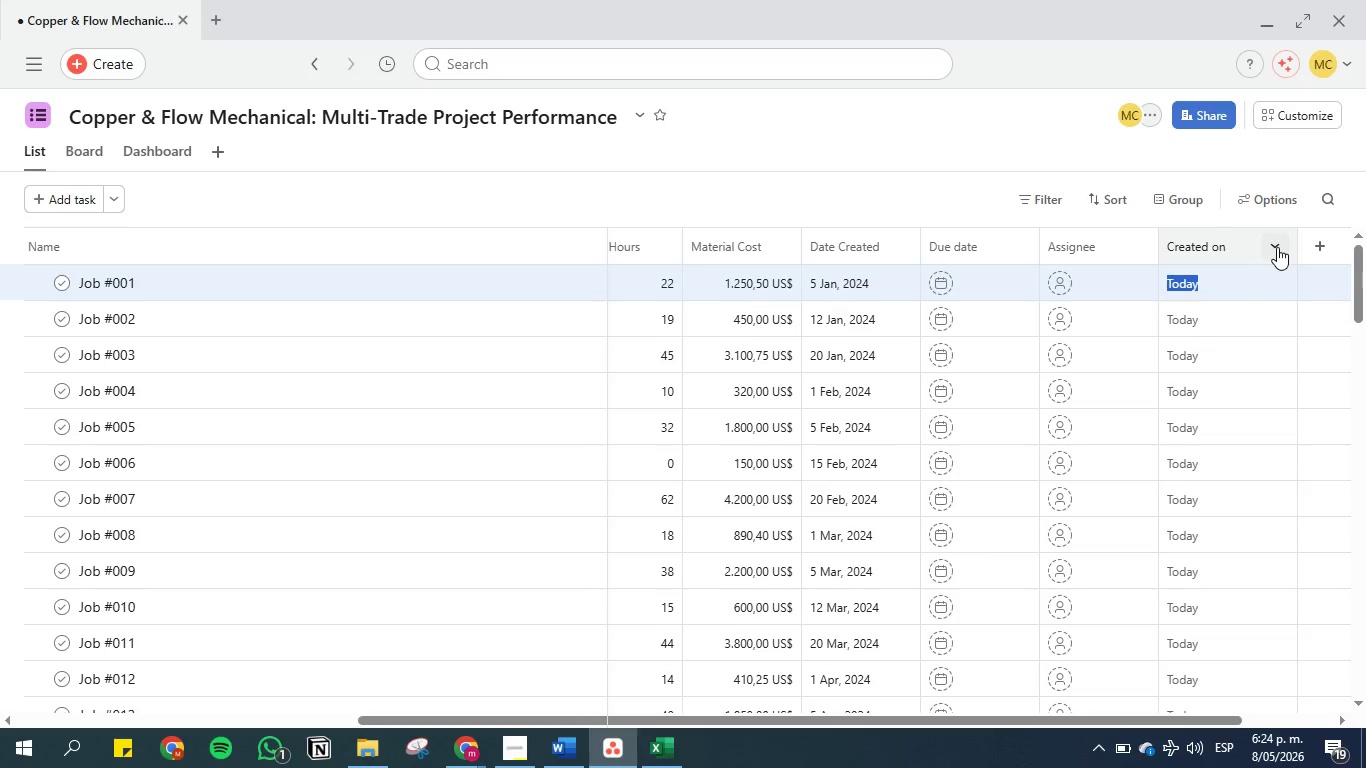 
left_click([1277, 247])
 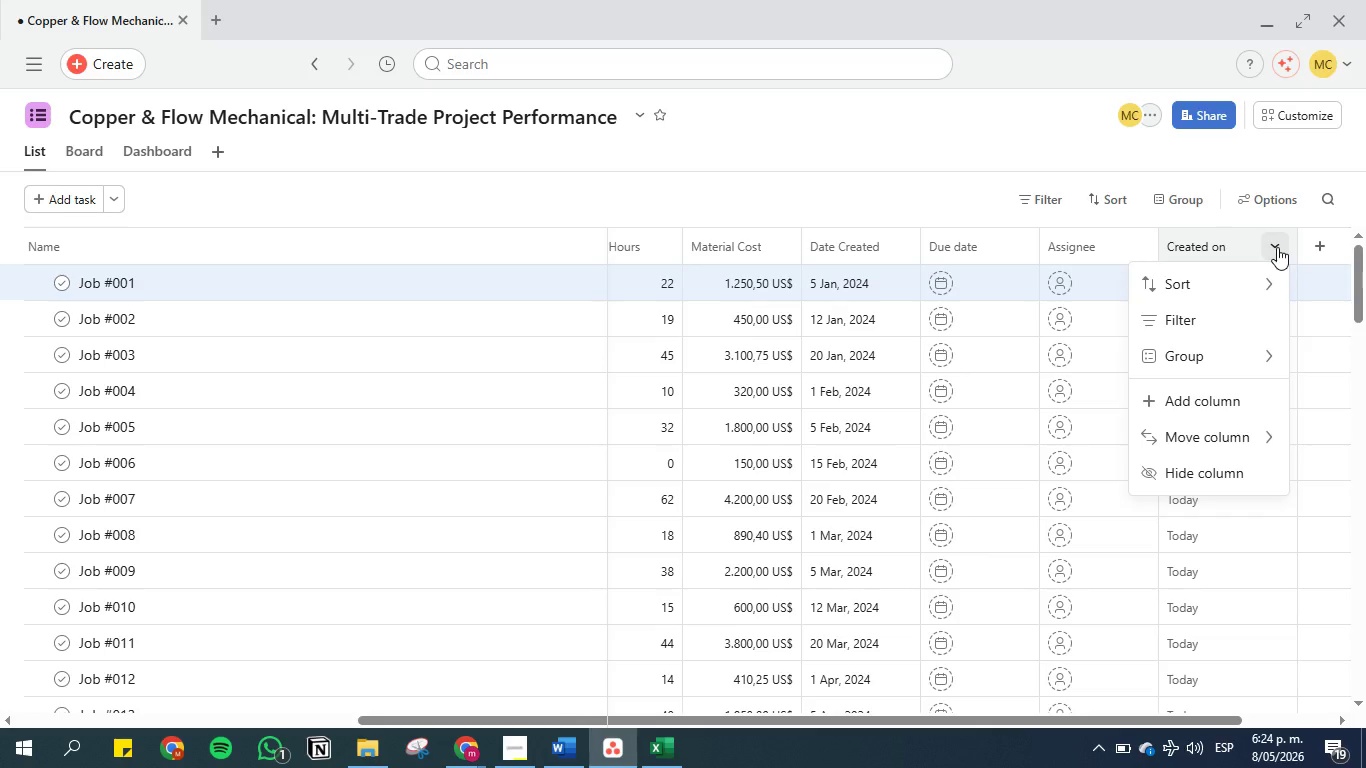 
wait(5.69)
 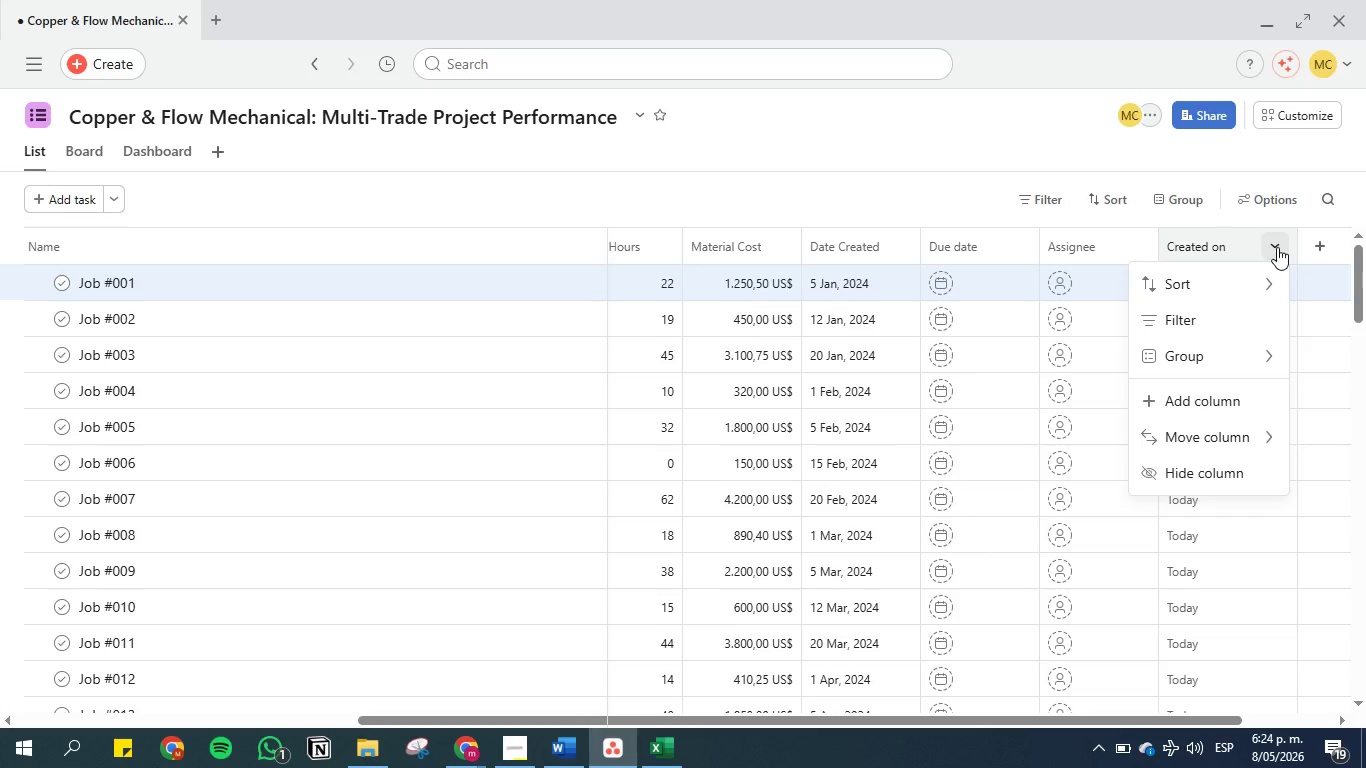 
left_click([1321, 241])
 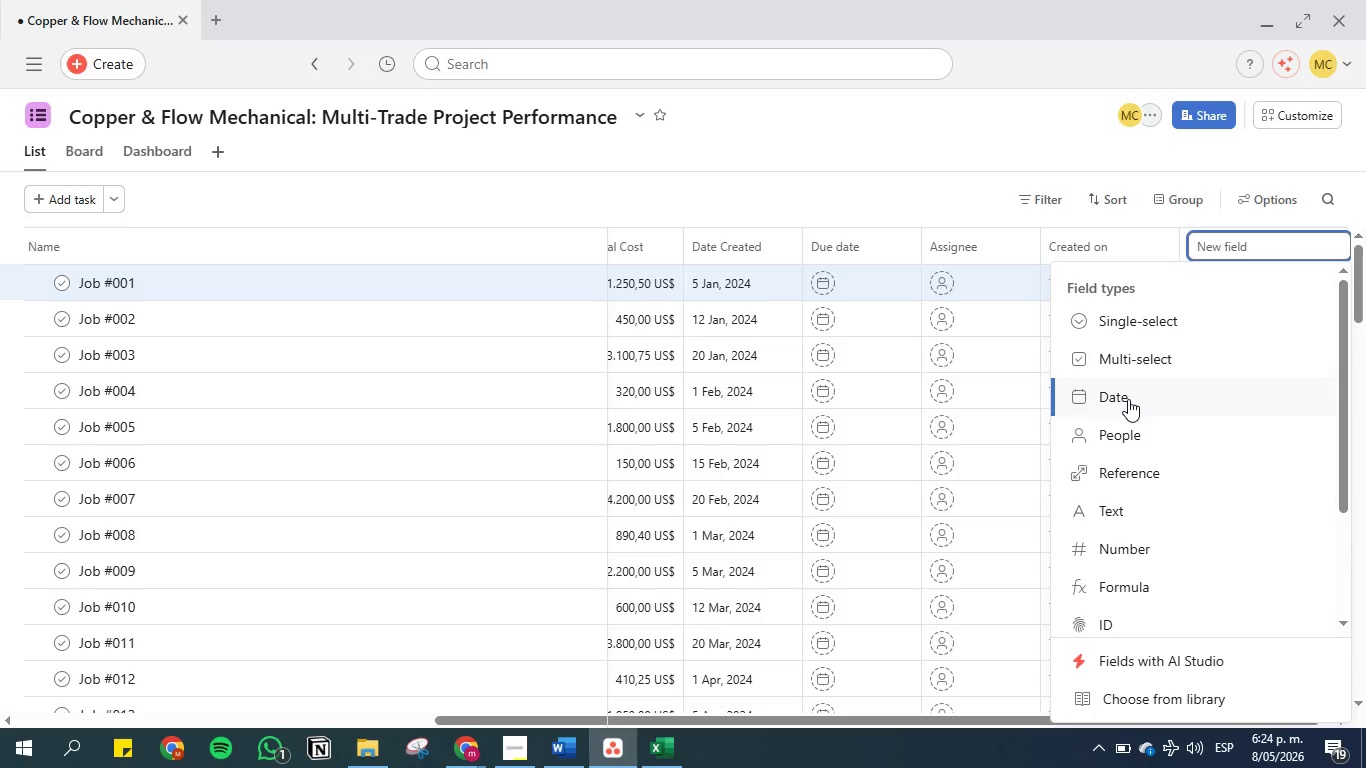 
left_click([1128, 399])
 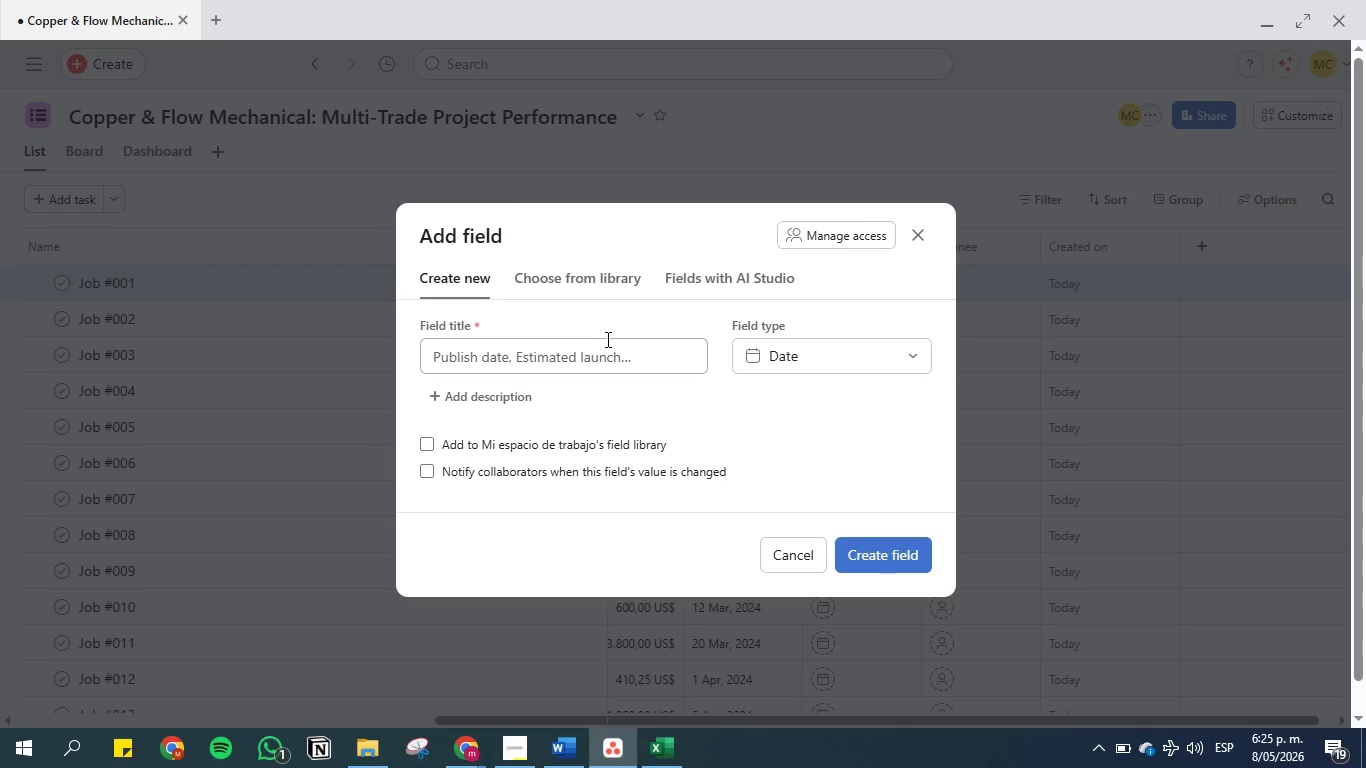 
left_click([597, 348])
 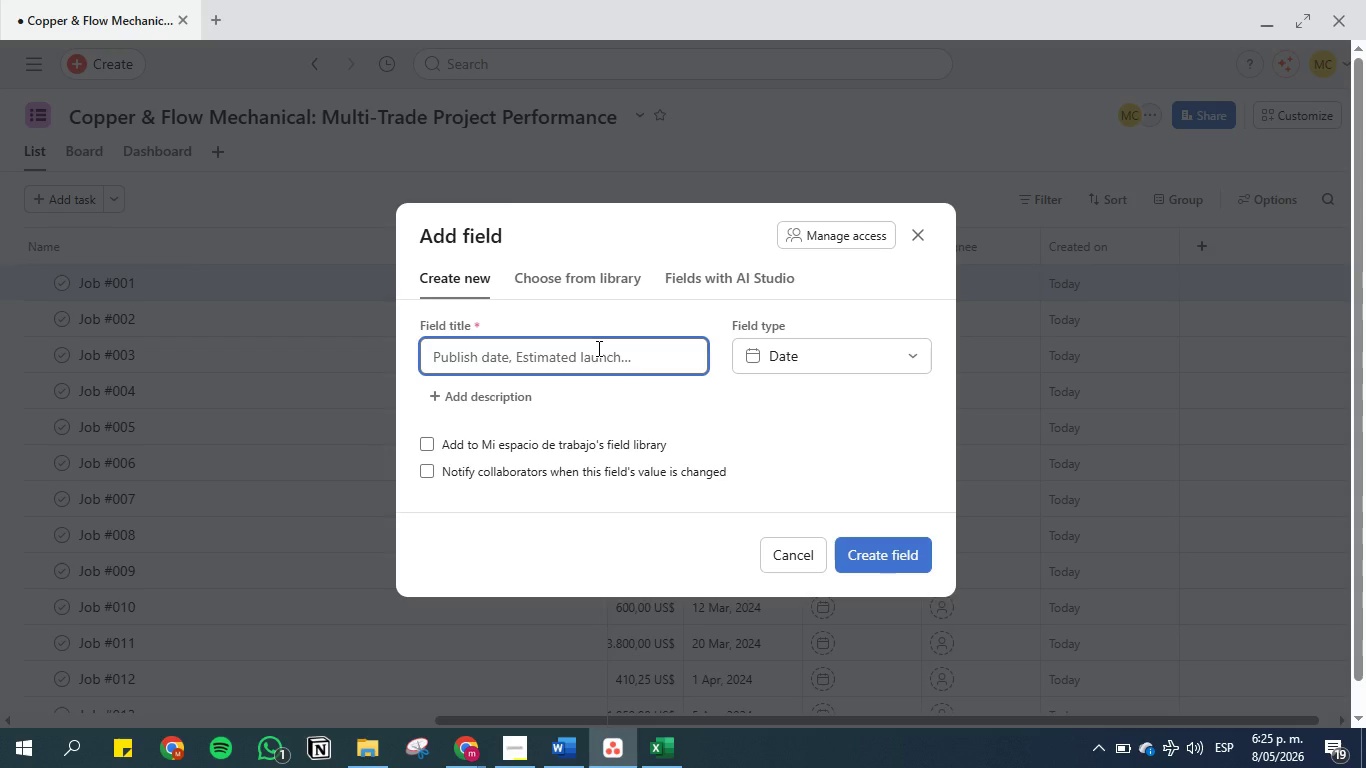 
type(creau)
 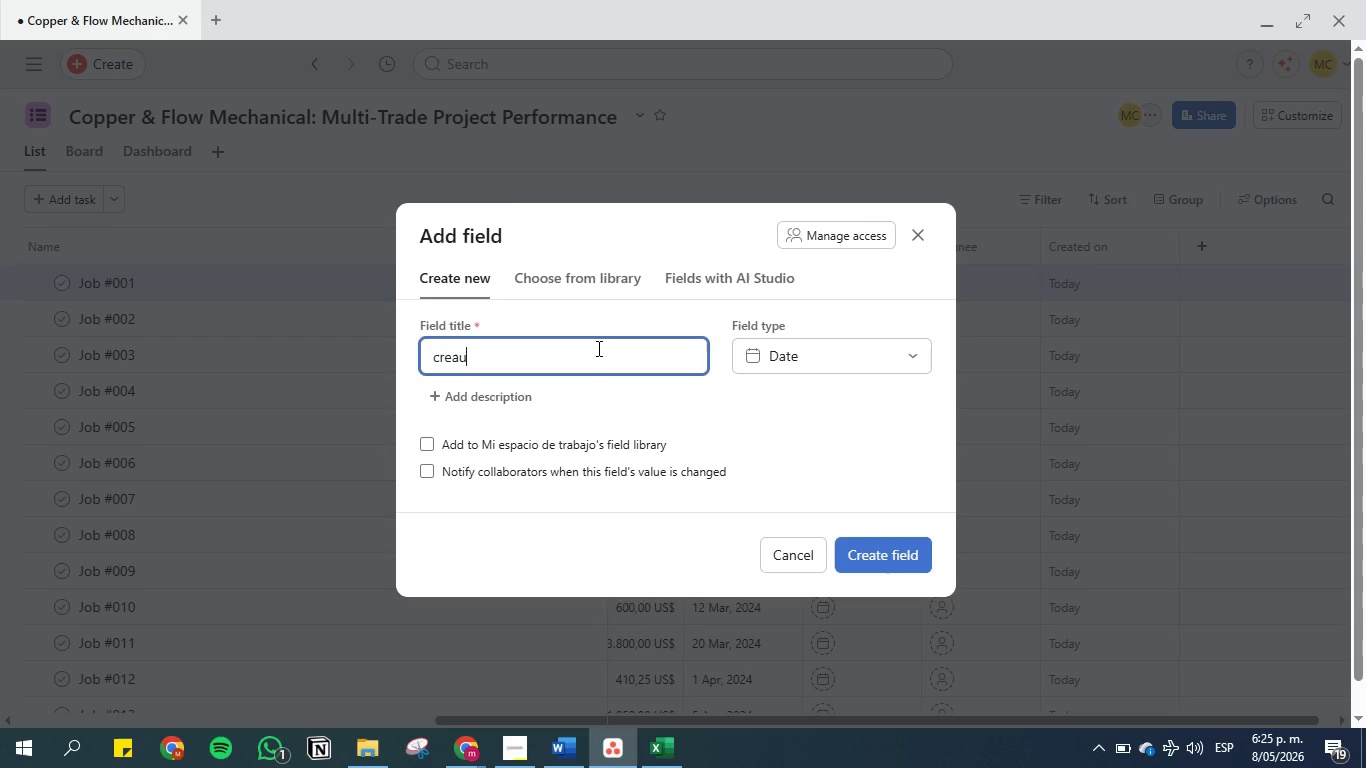 
key(Enter)
 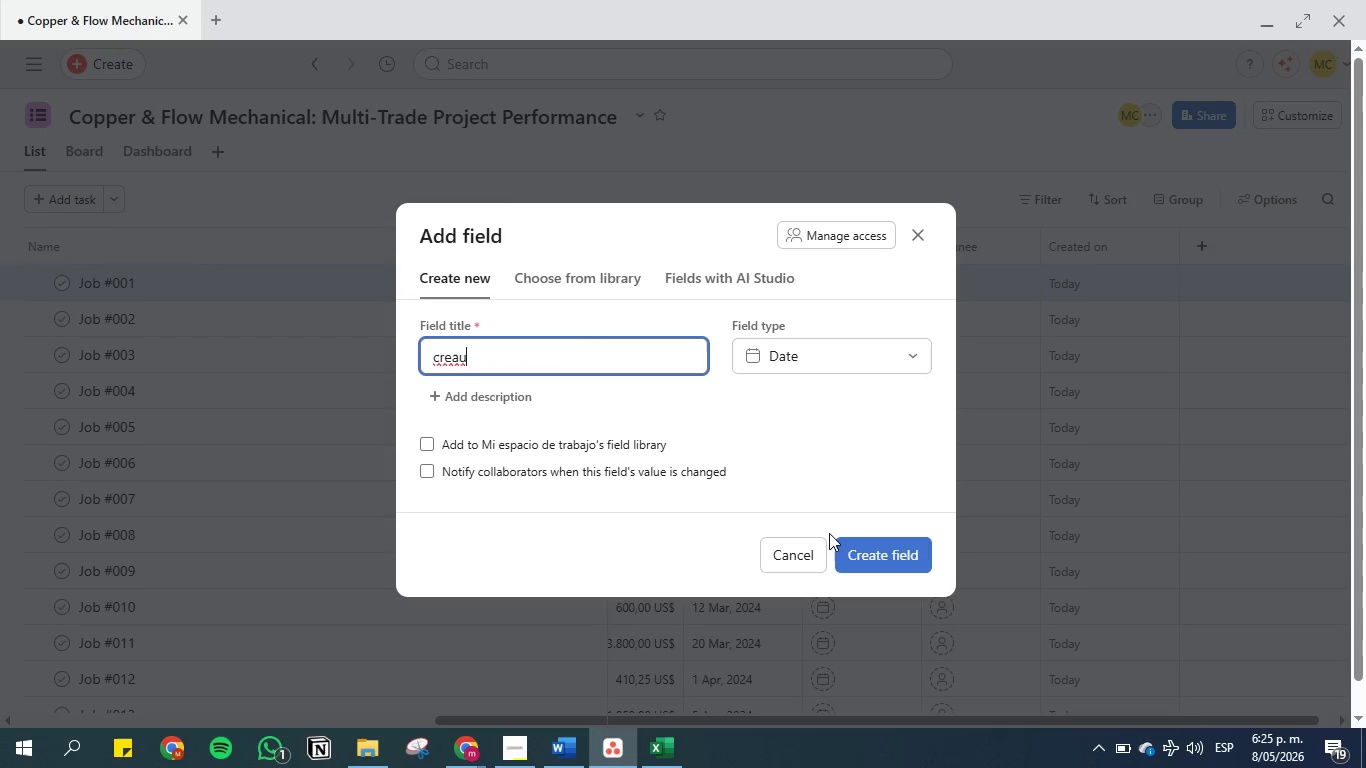 
left_click([857, 555])
 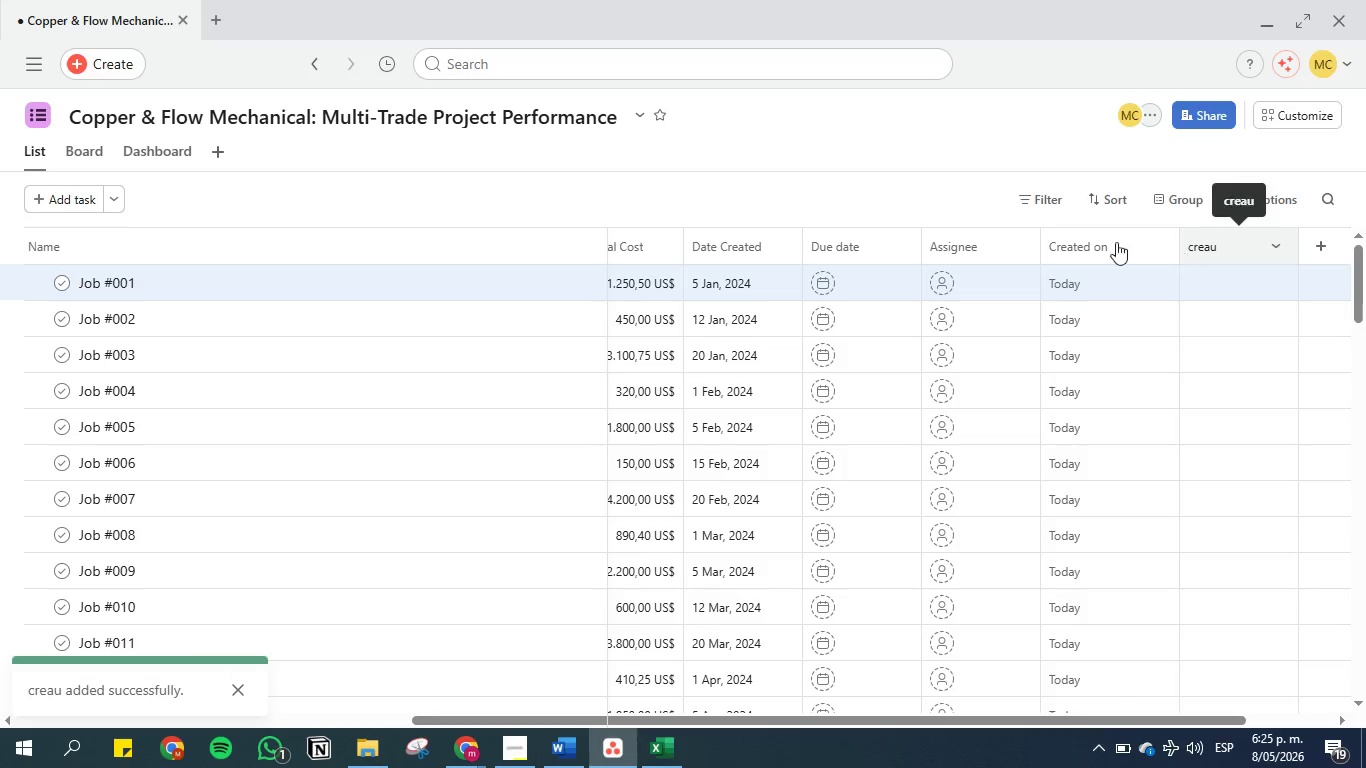 
left_click([1259, 285])
 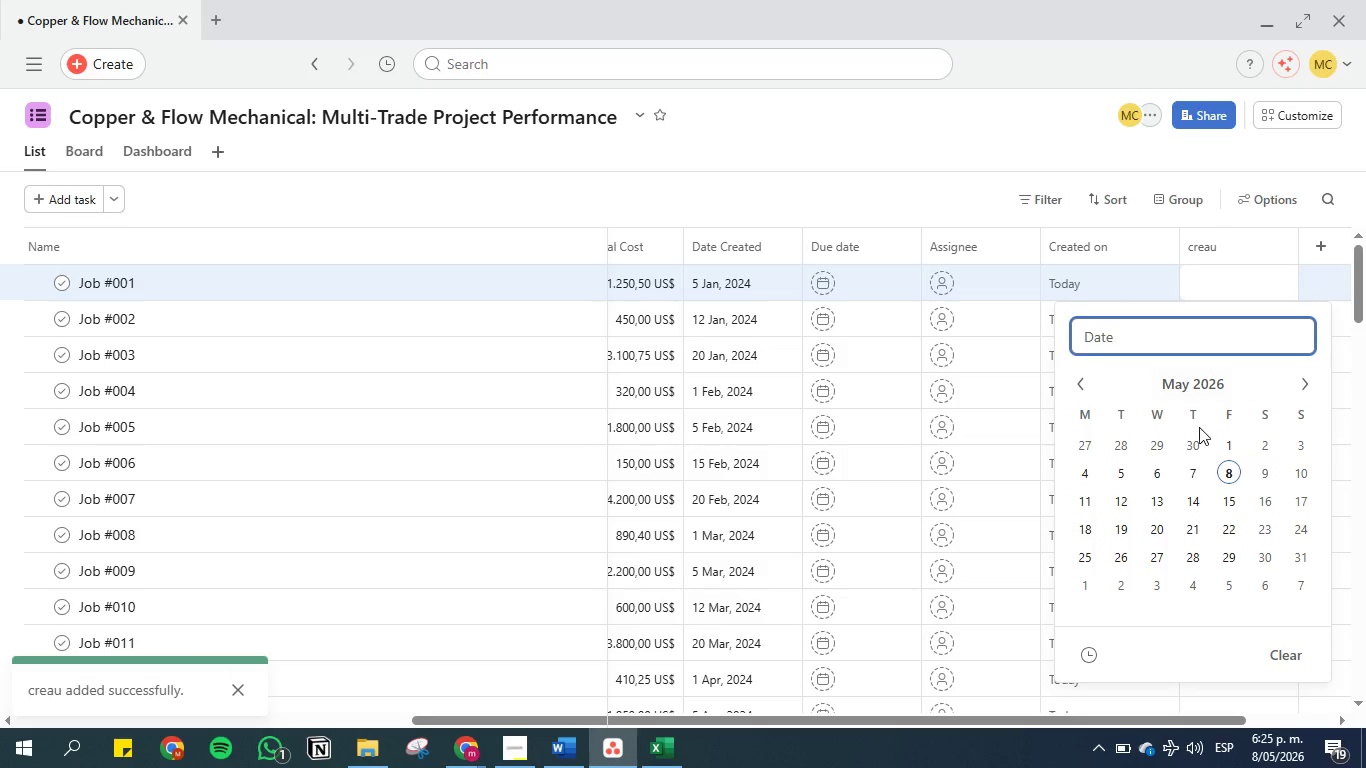 
left_click([1192, 441])
 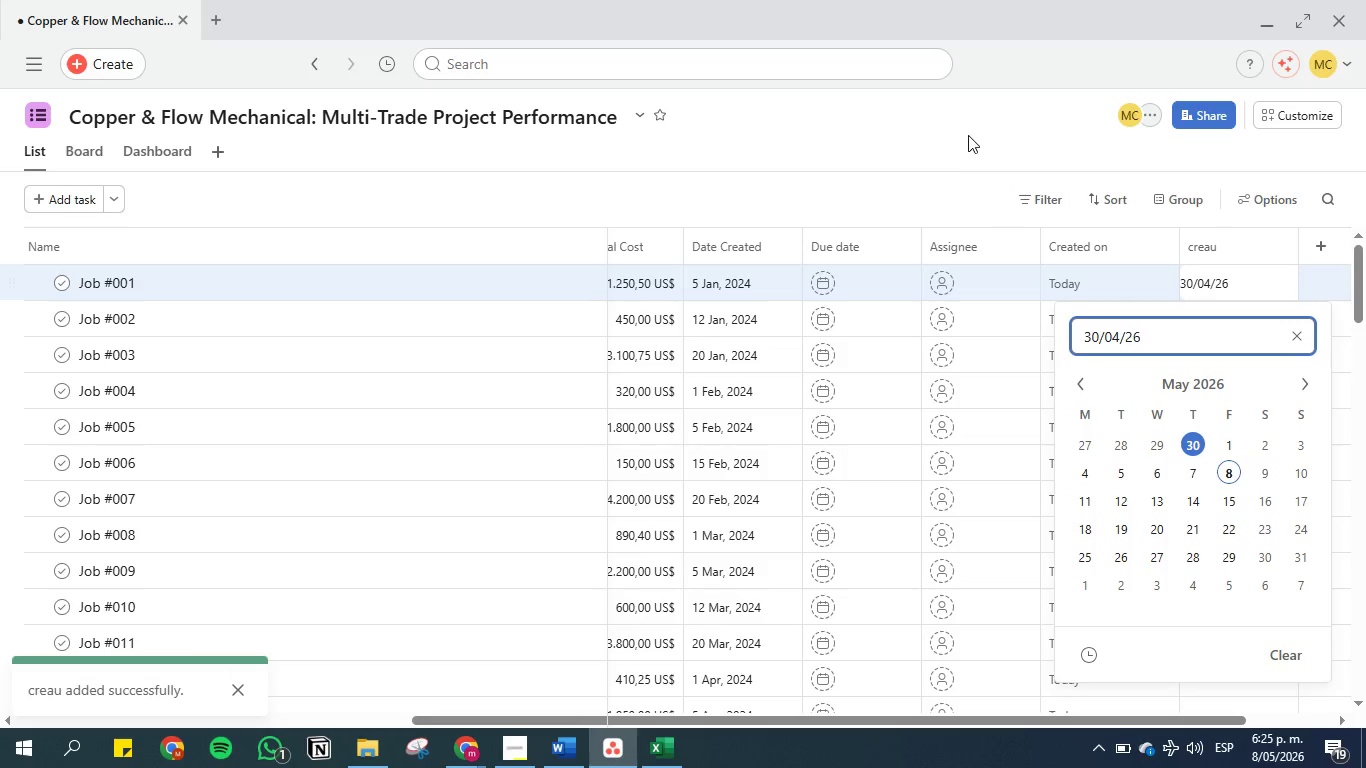 
left_click([968, 134])
 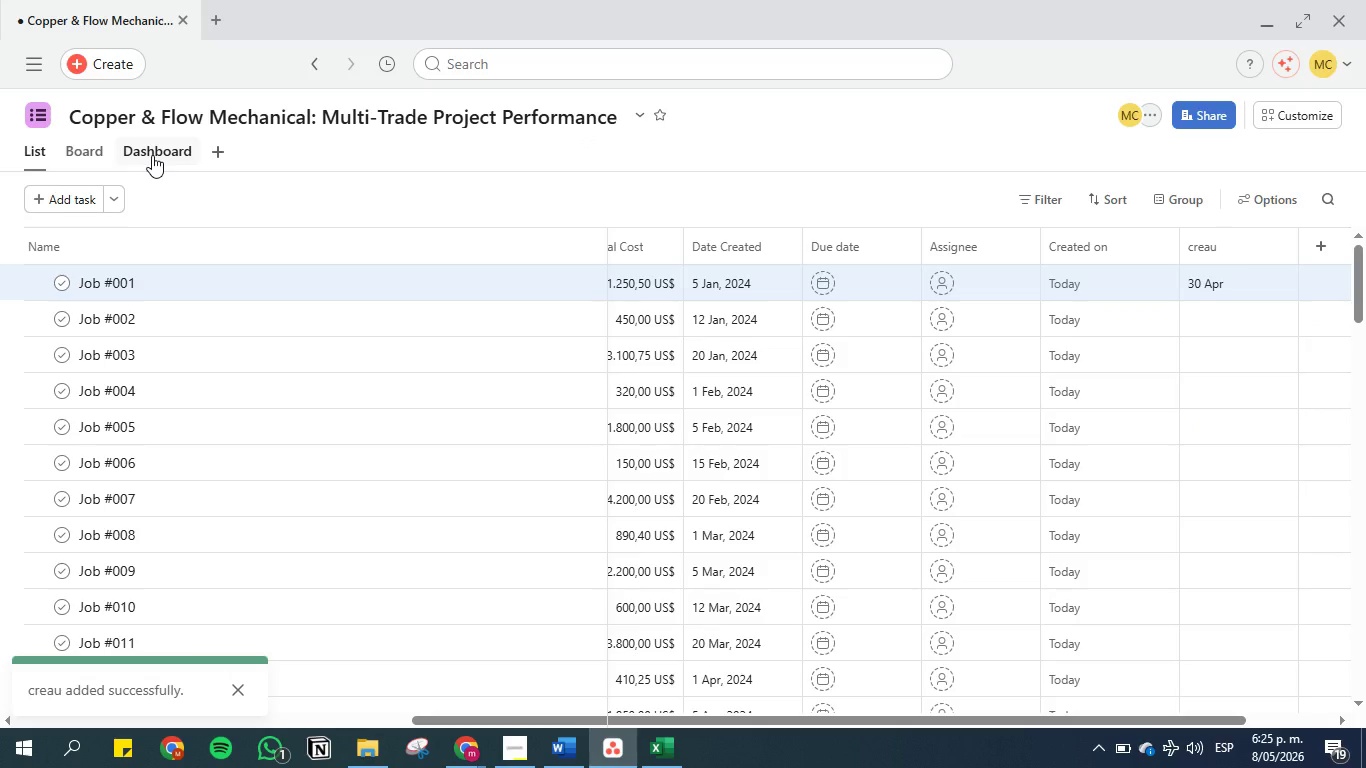 
left_click([152, 155])
 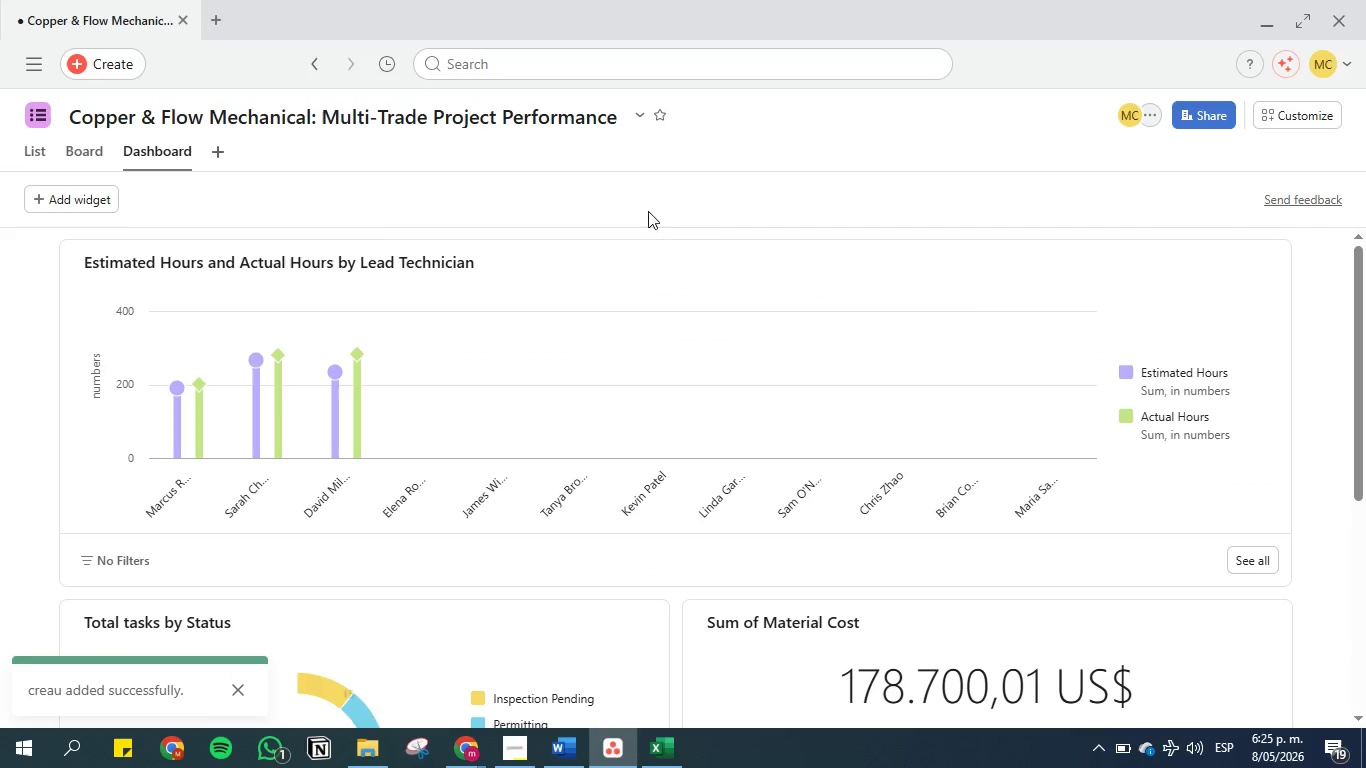 
scroll: coordinate [916, 445], scroll_direction: down, amount: 7.0
 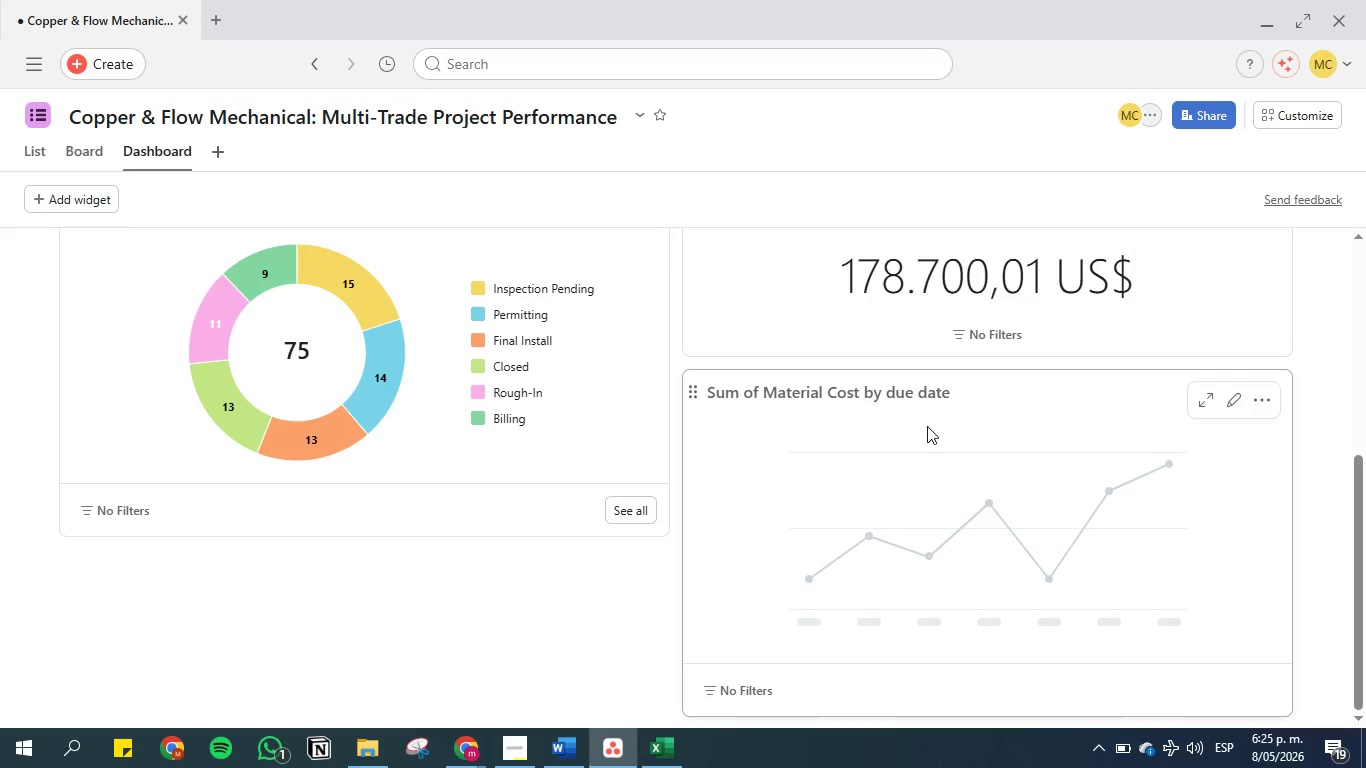 
left_click([928, 427])
 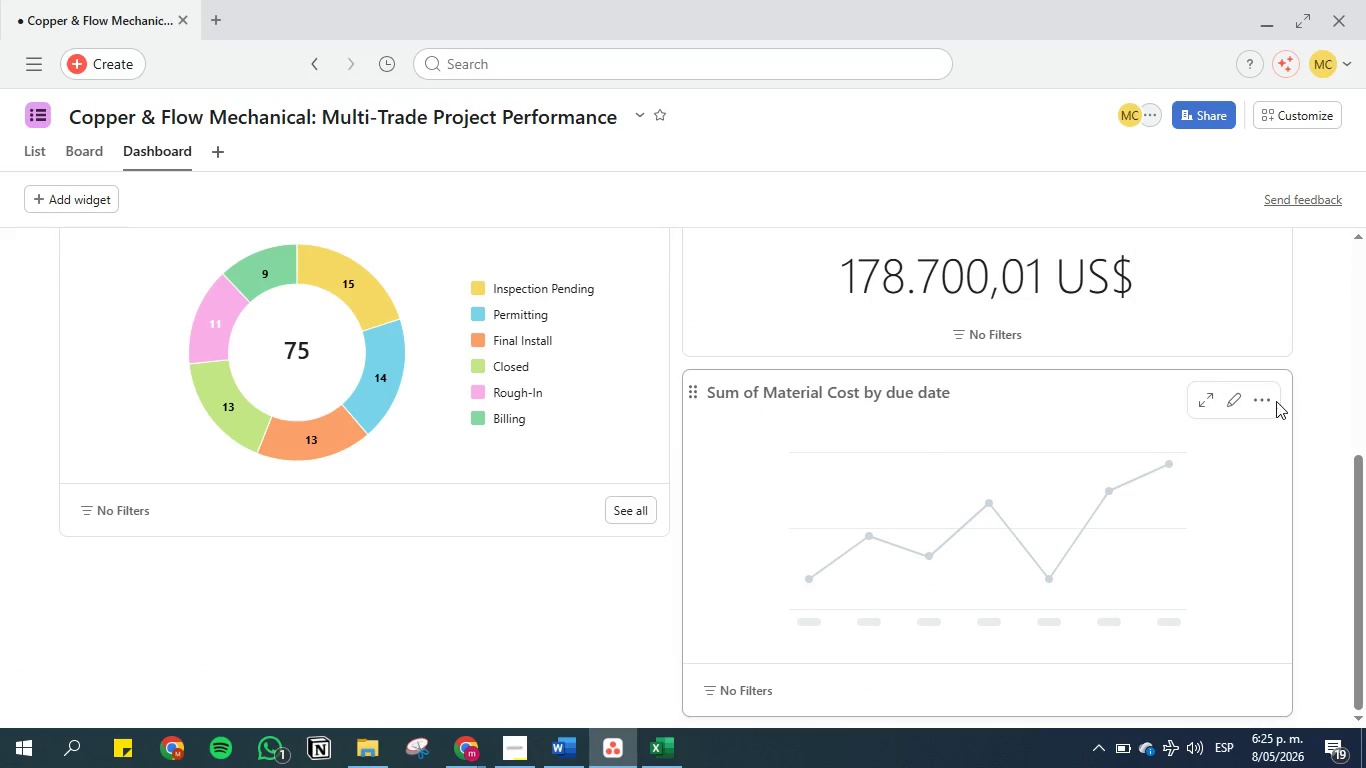 
left_click([1272, 401])
 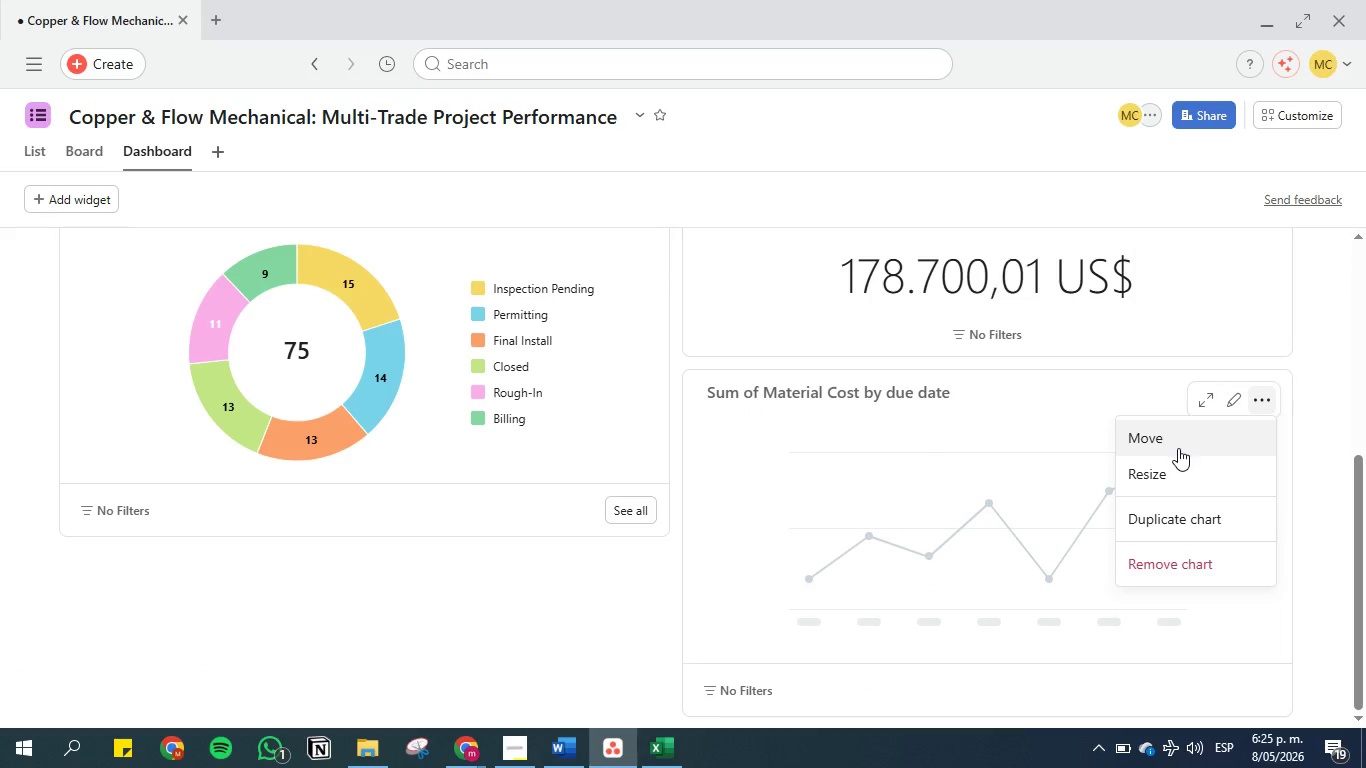 
left_click([1229, 397])
 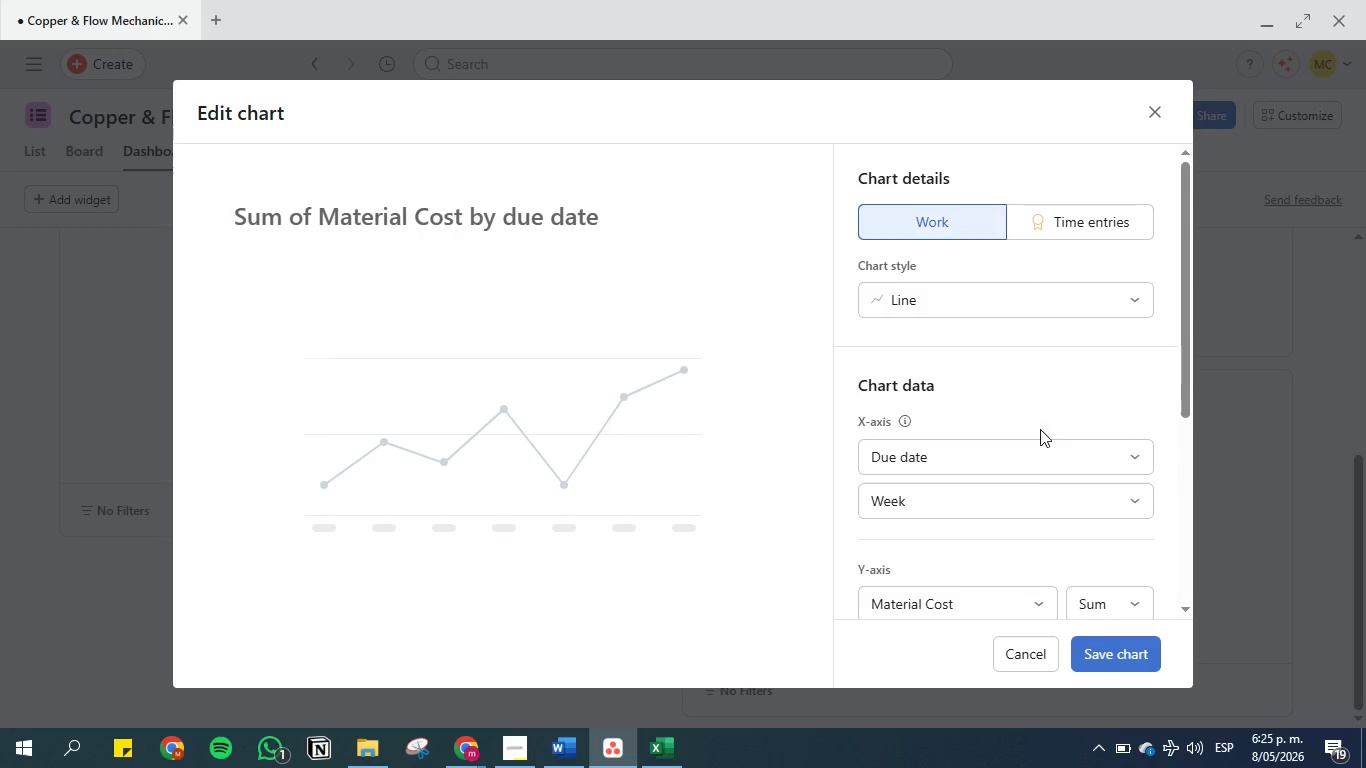 
scroll: coordinate [985, 515], scroll_direction: down, amount: 2.0
 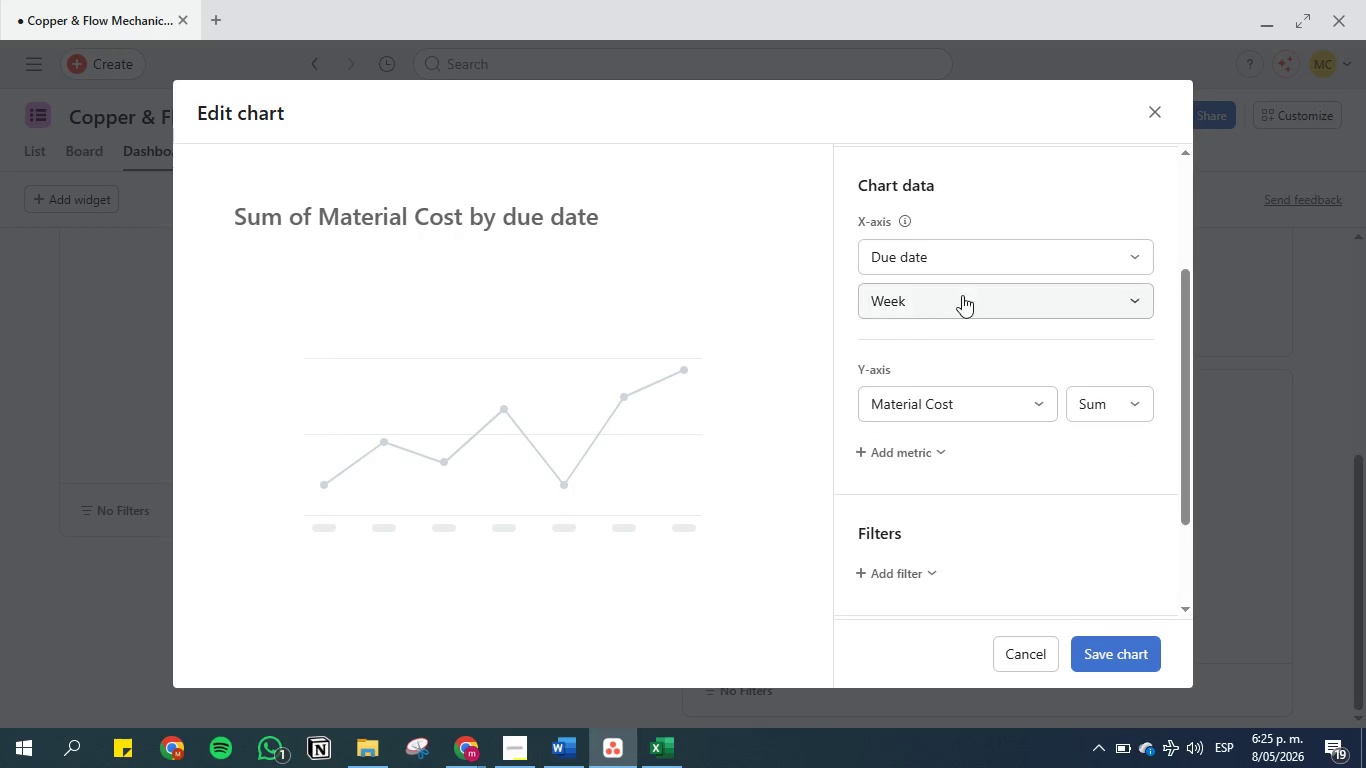 
left_click([962, 254])
 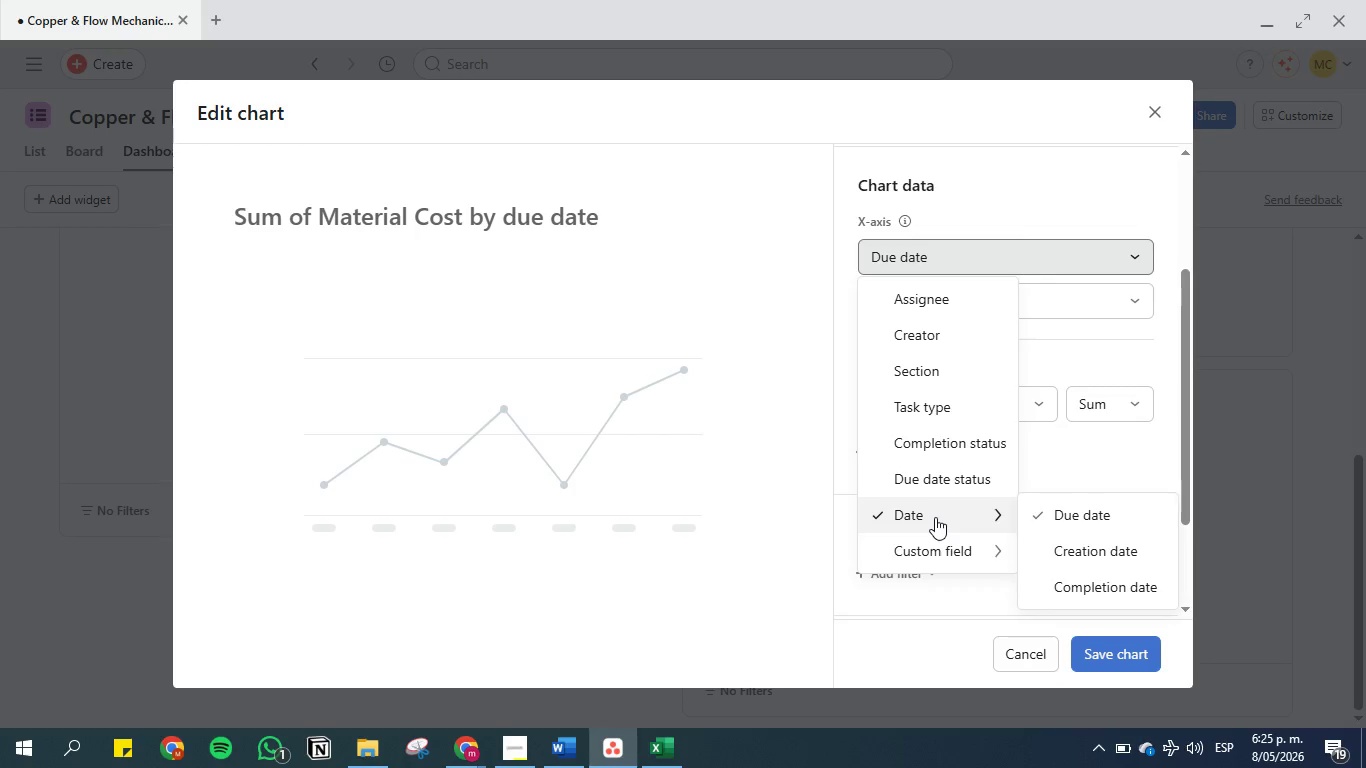 
mouse_move([959, 556])
 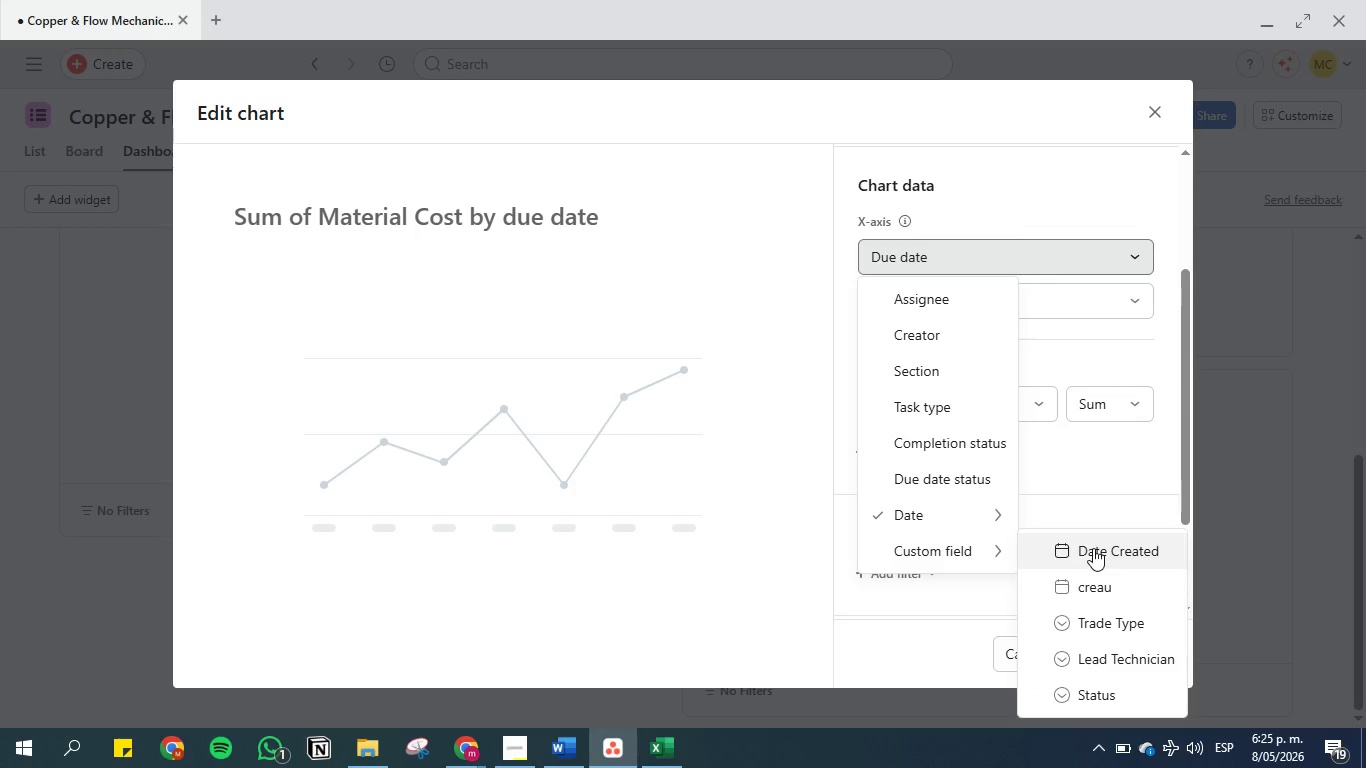 
left_click([1093, 548])
 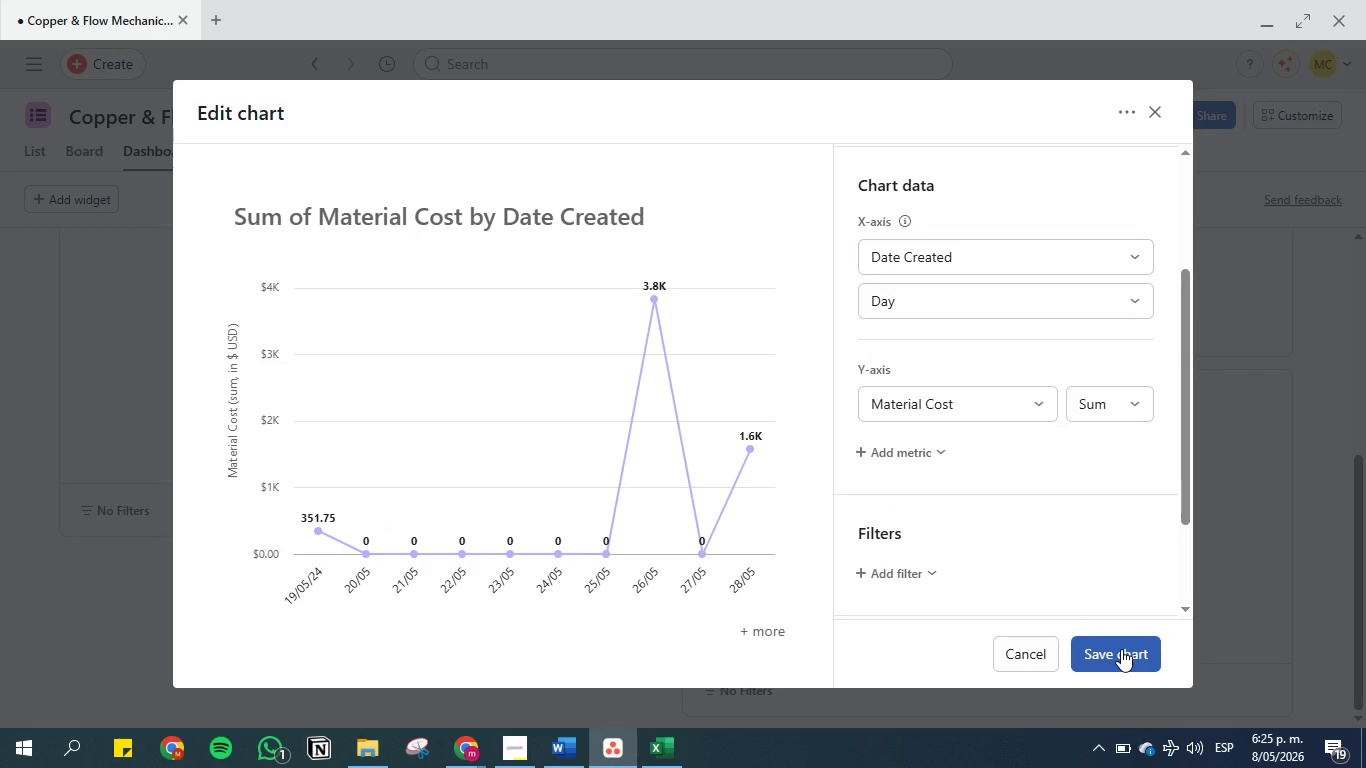 
wait(11.06)
 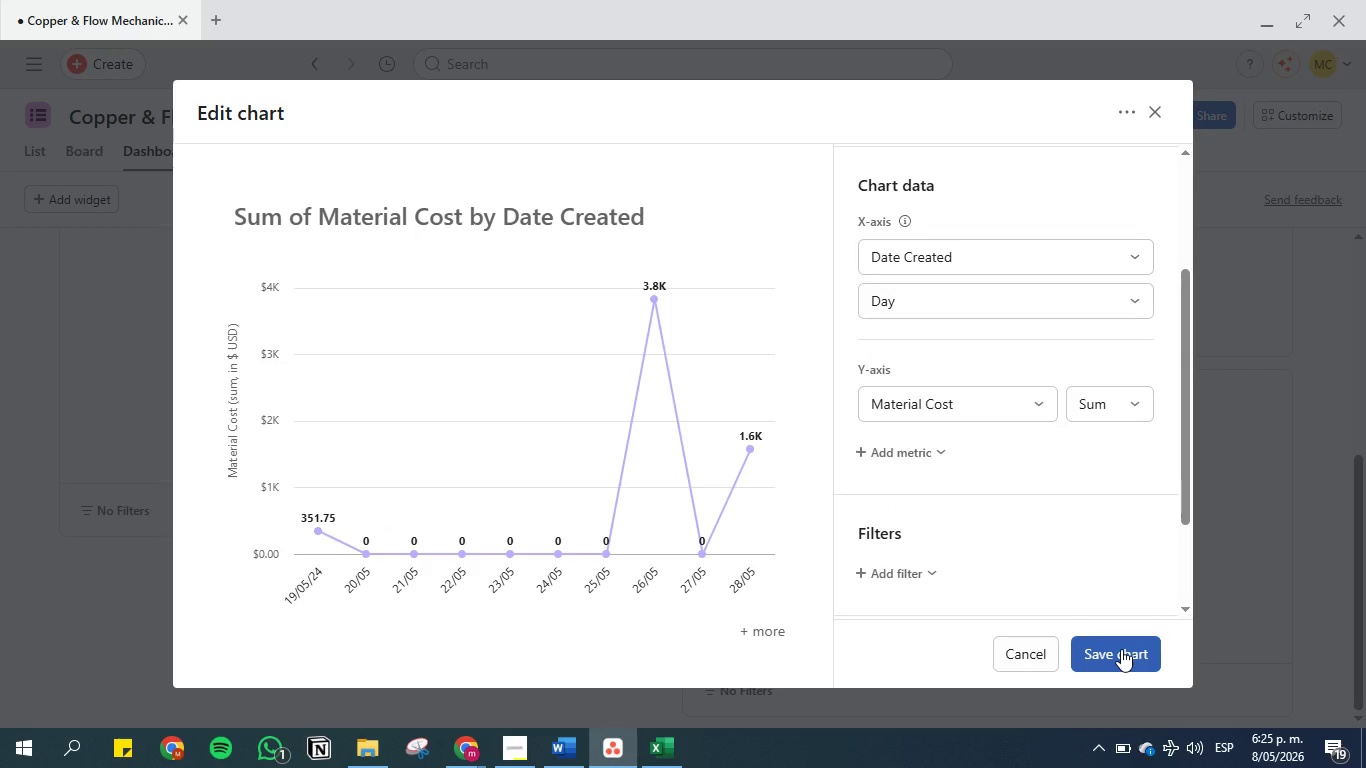 
left_click([1121, 649])
 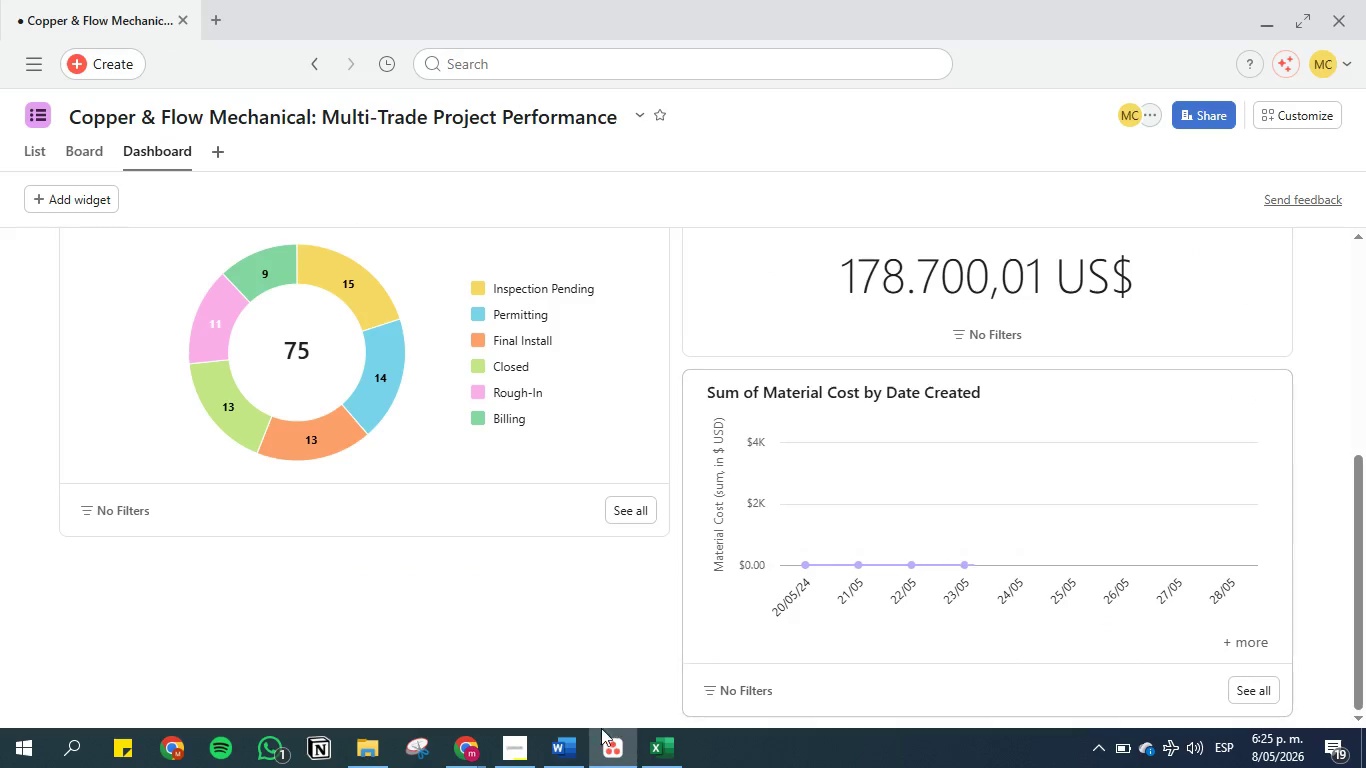 
left_click([561, 740])
 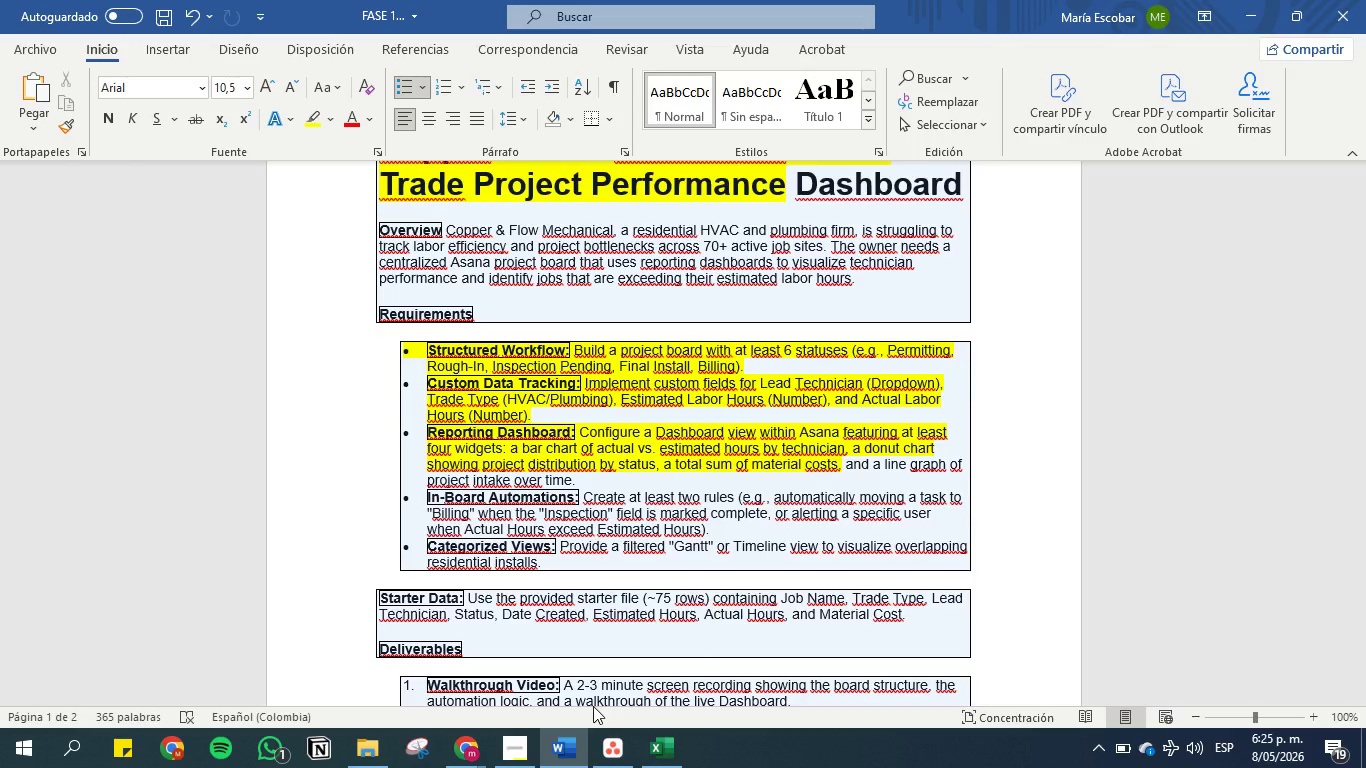 
wait(13.33)
 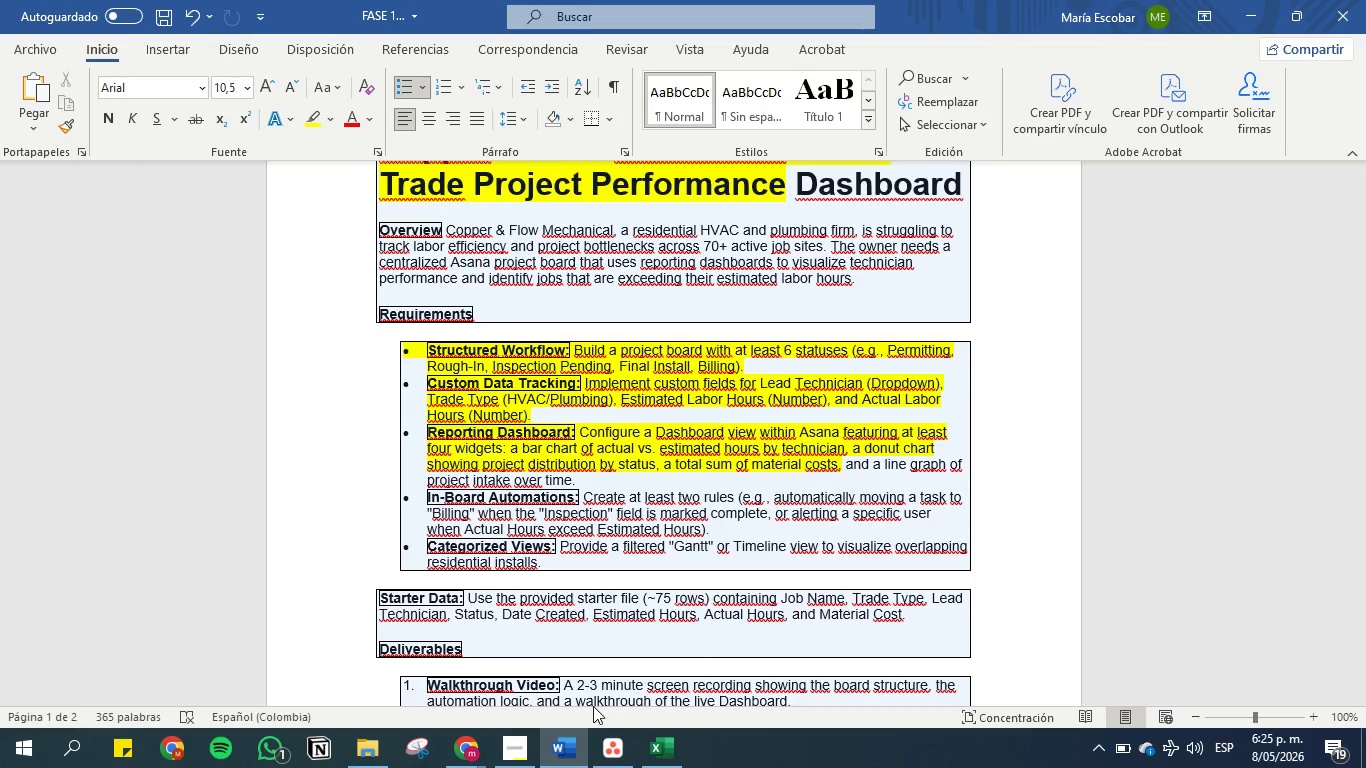 
left_click_drag(start_coordinate=[570, 479], to_coordinate=[418, 481])
 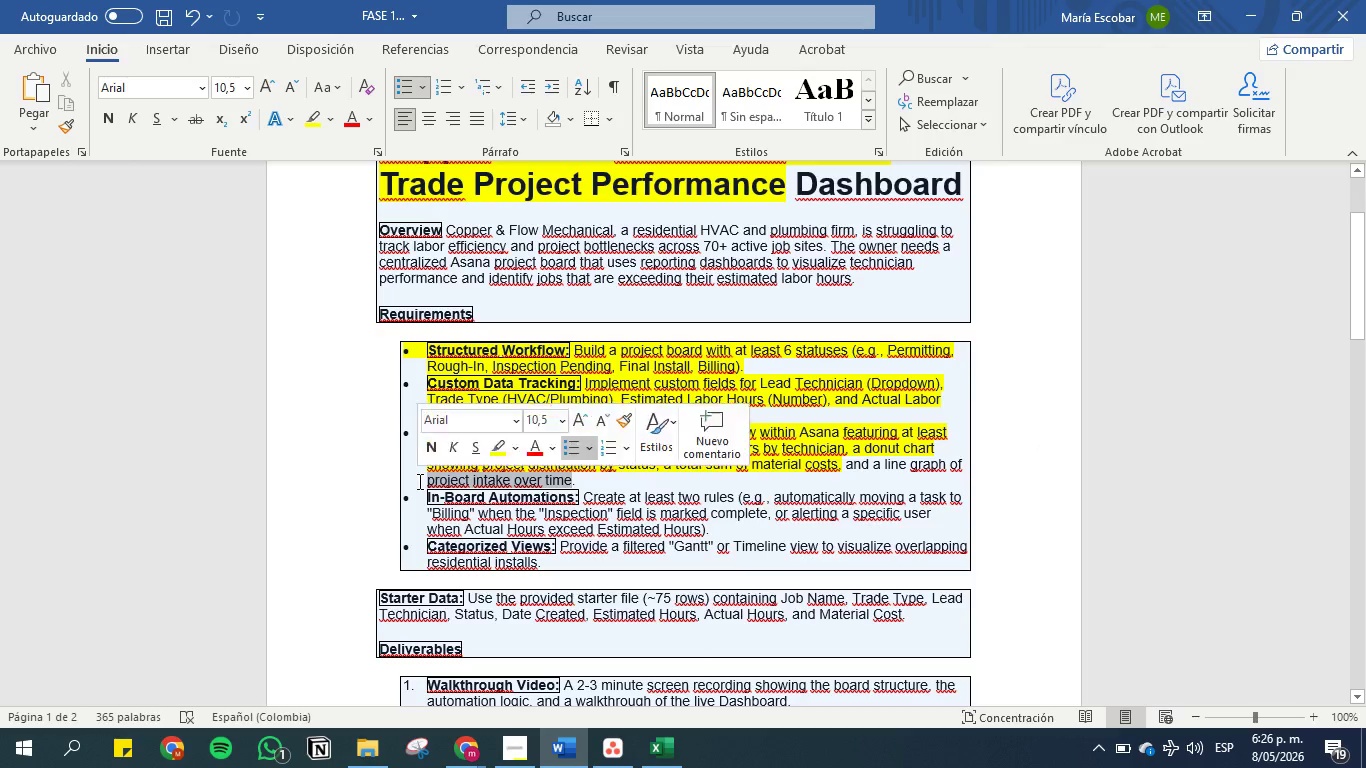 
key(Control+C)
 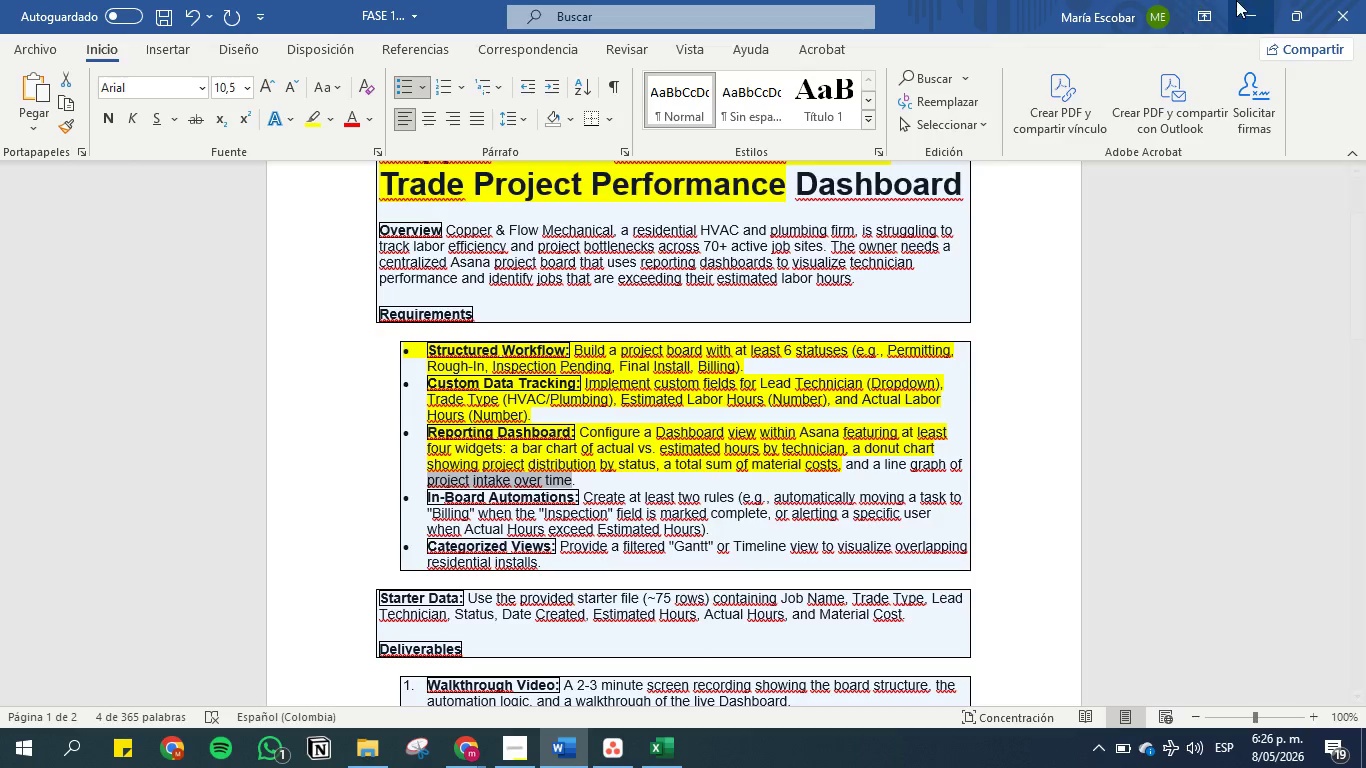 
left_click([1256, 3])
 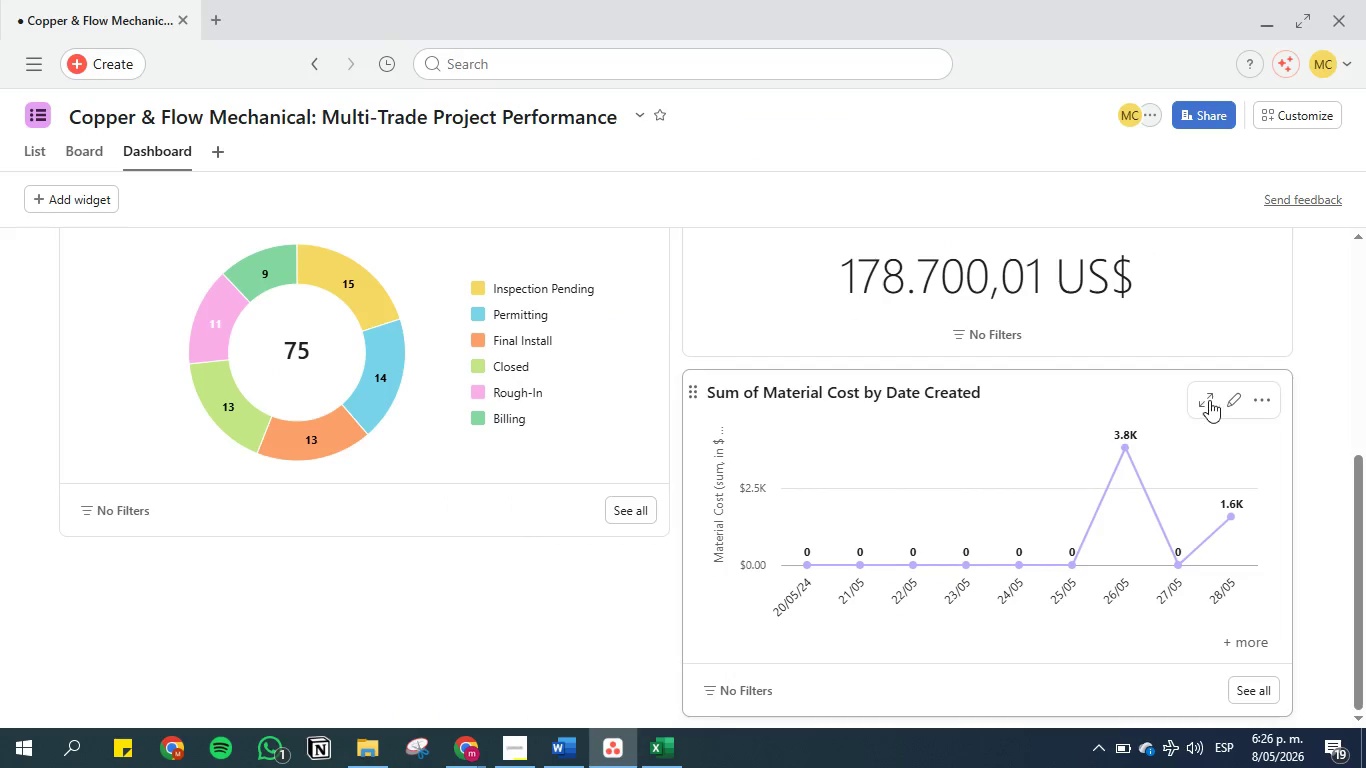 
left_click([1259, 396])
 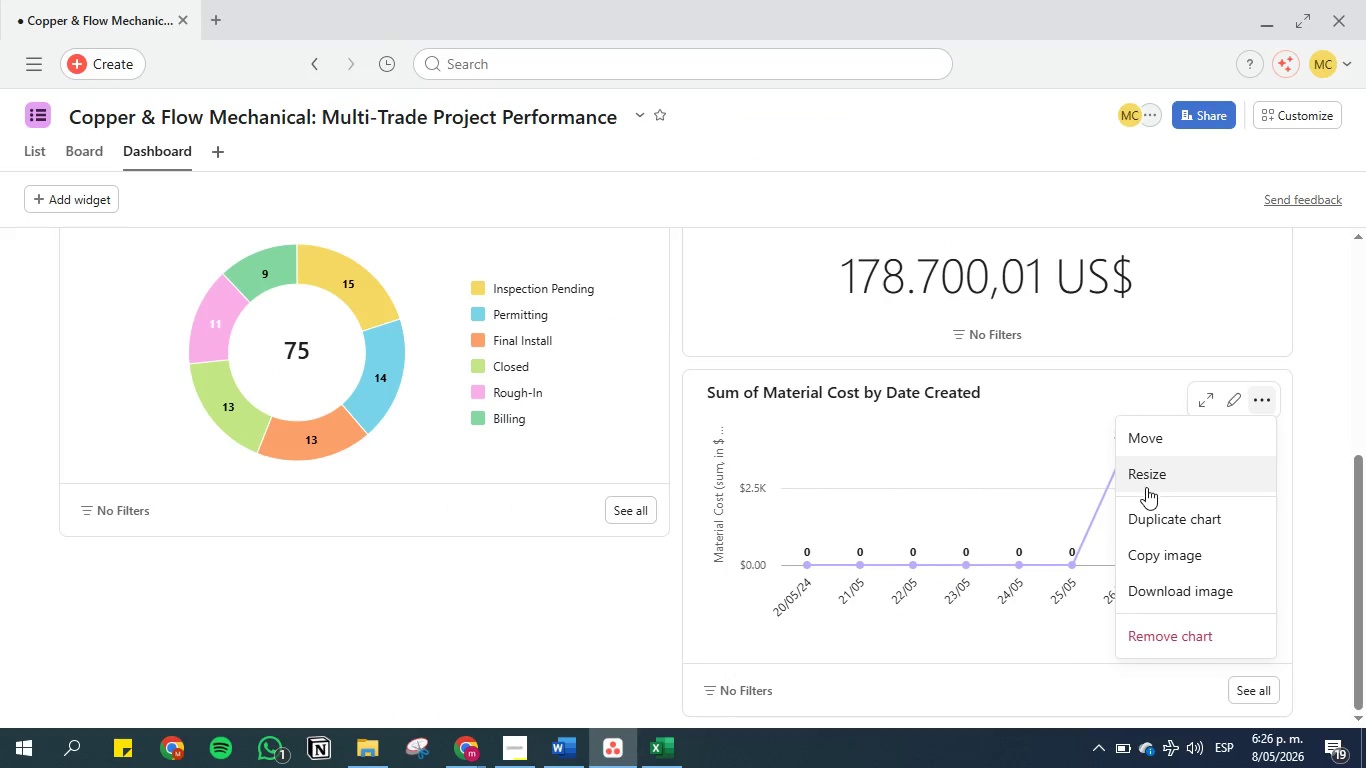 
left_click([1233, 404])
 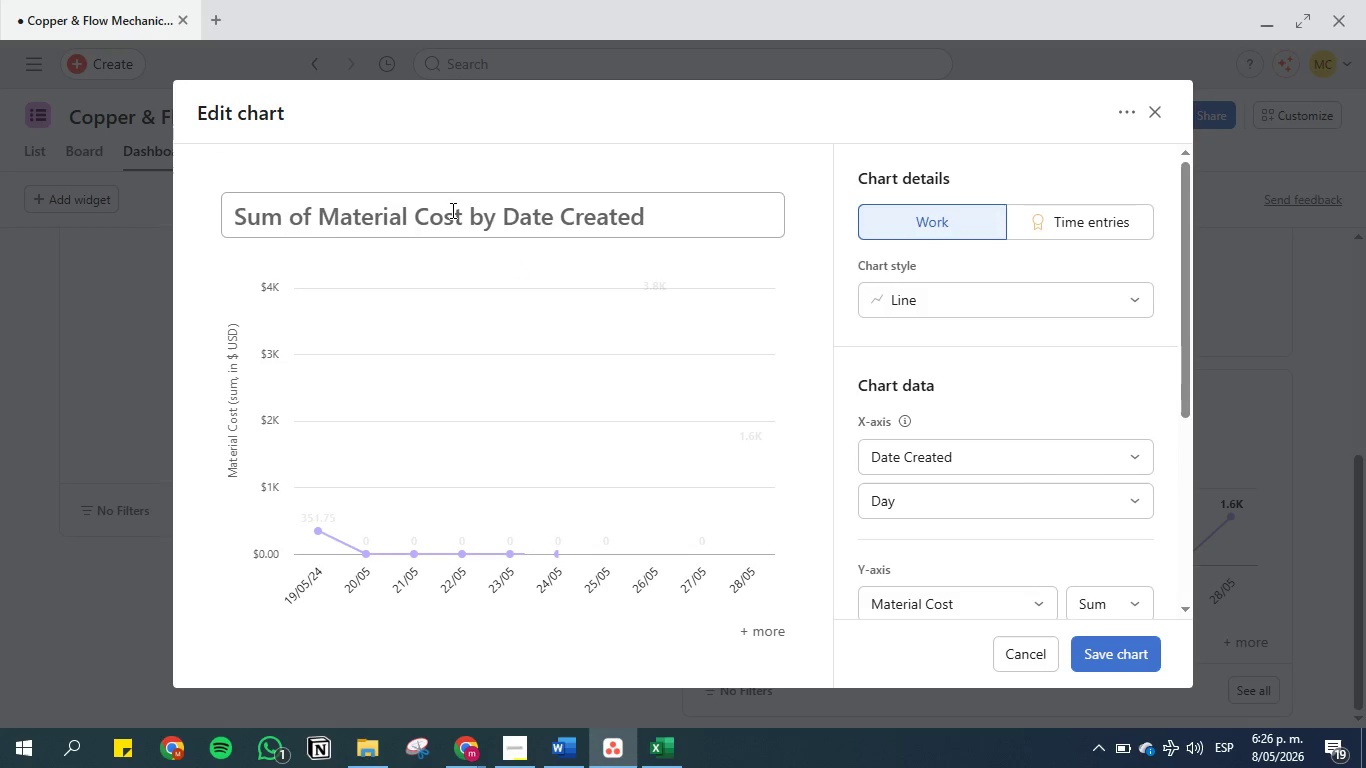 
double_click([451, 209])
 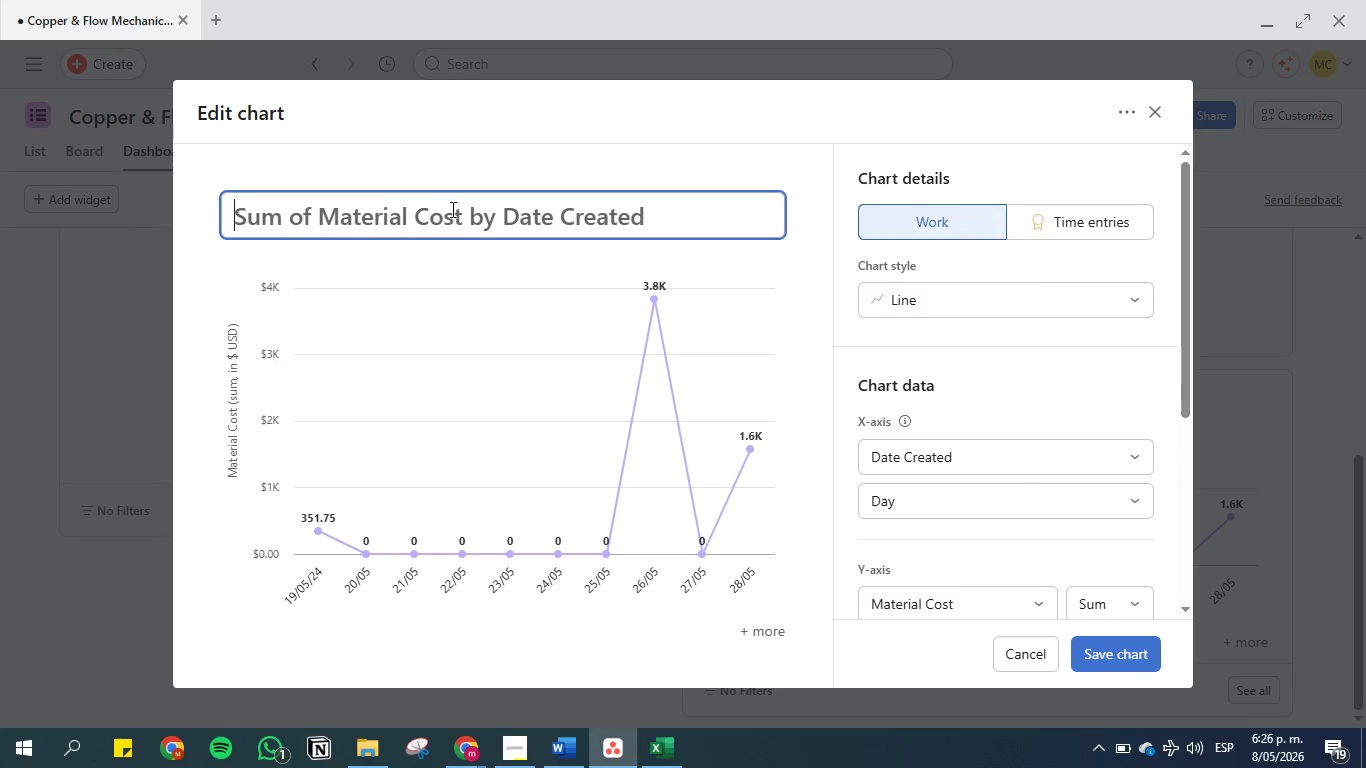 
triple_click([451, 209])
 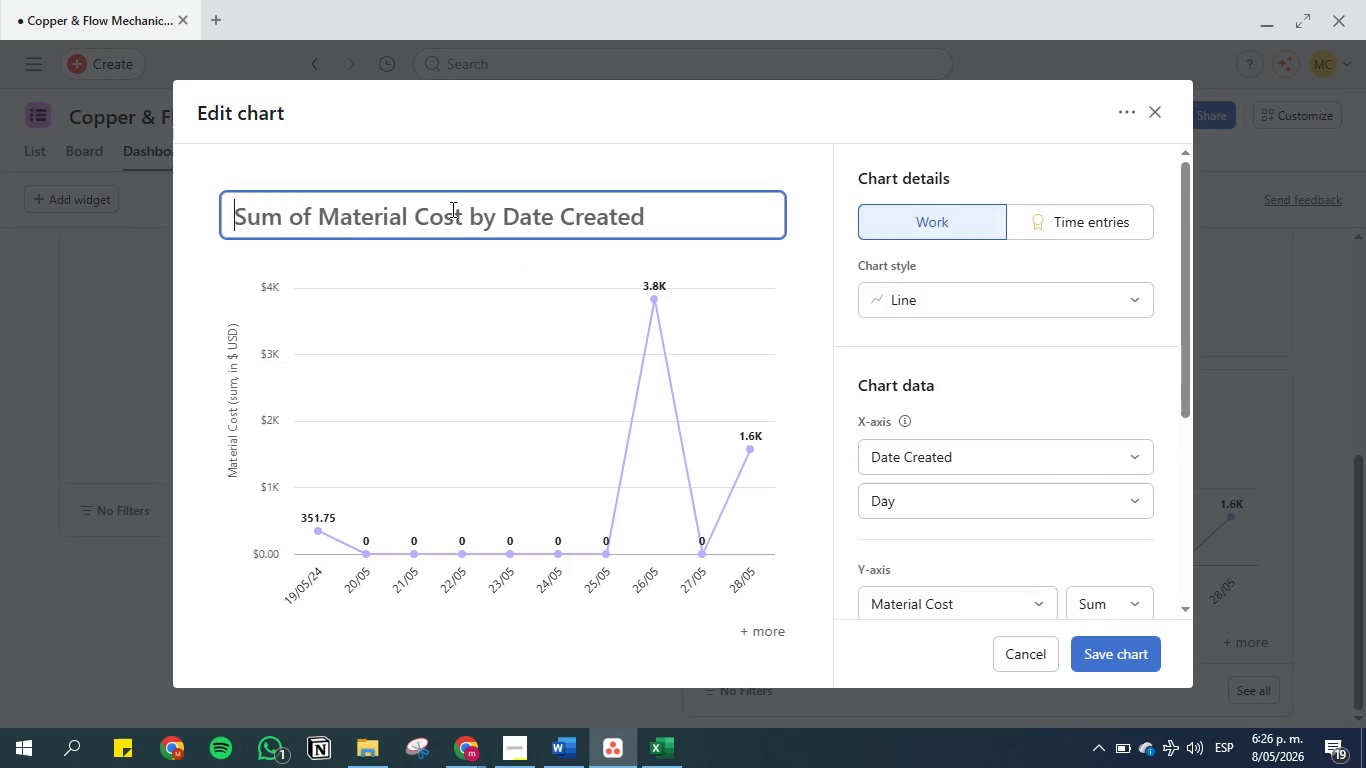 
triple_click([451, 209])
 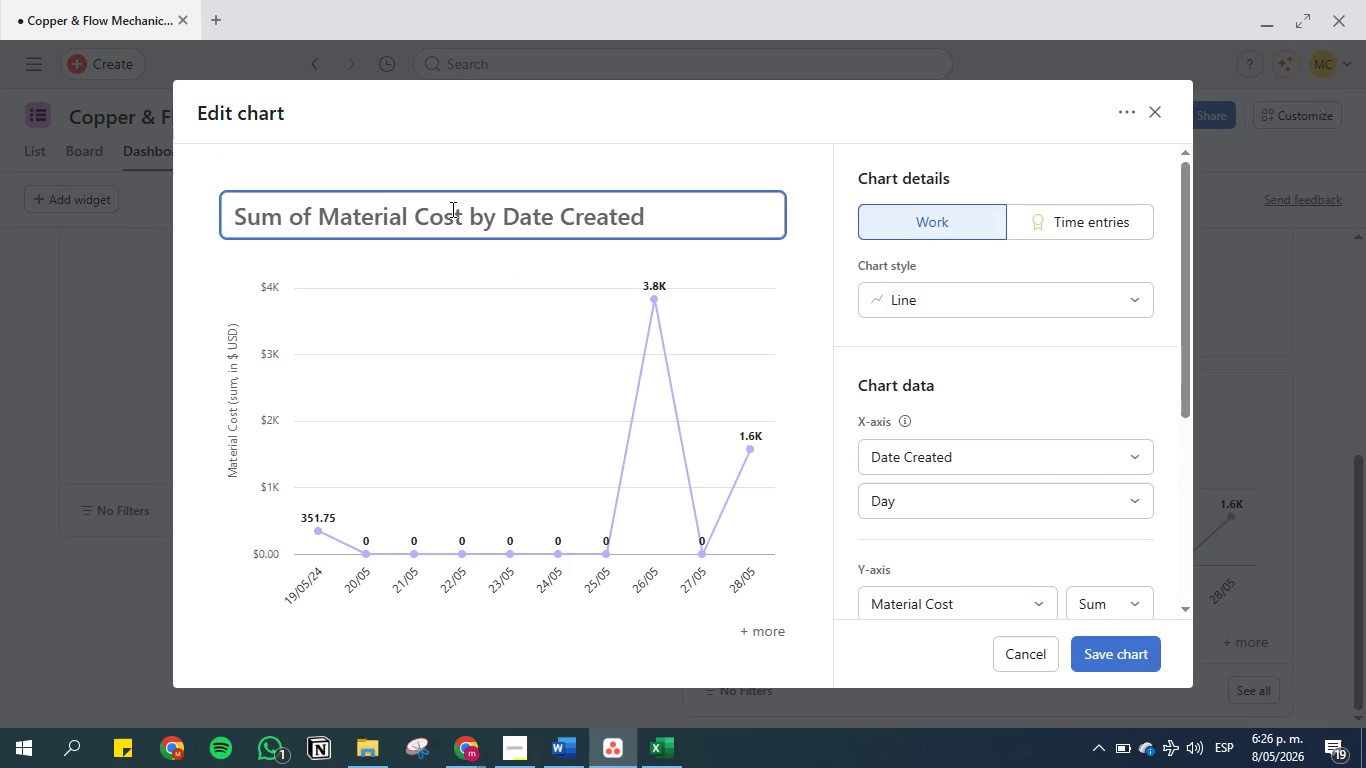 
key(Control+V)
 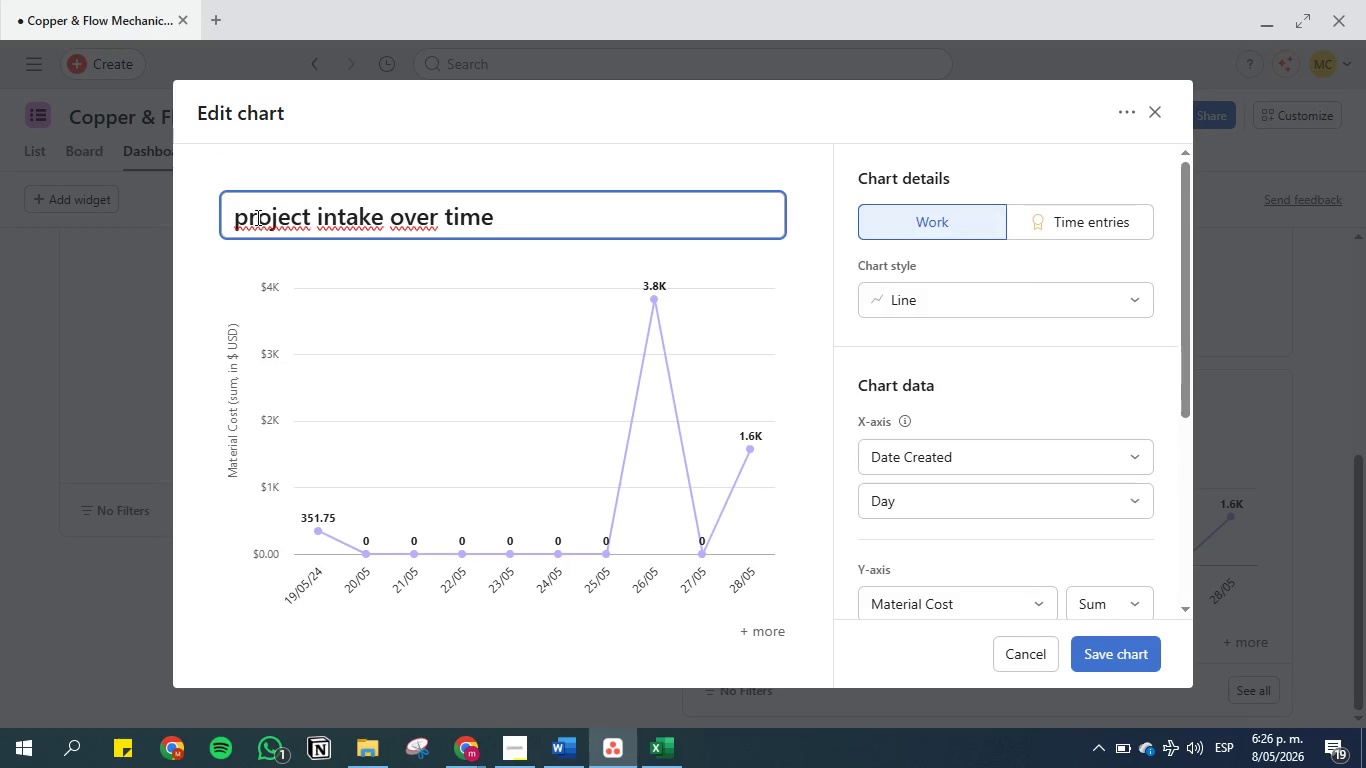 
left_click([247, 221])
 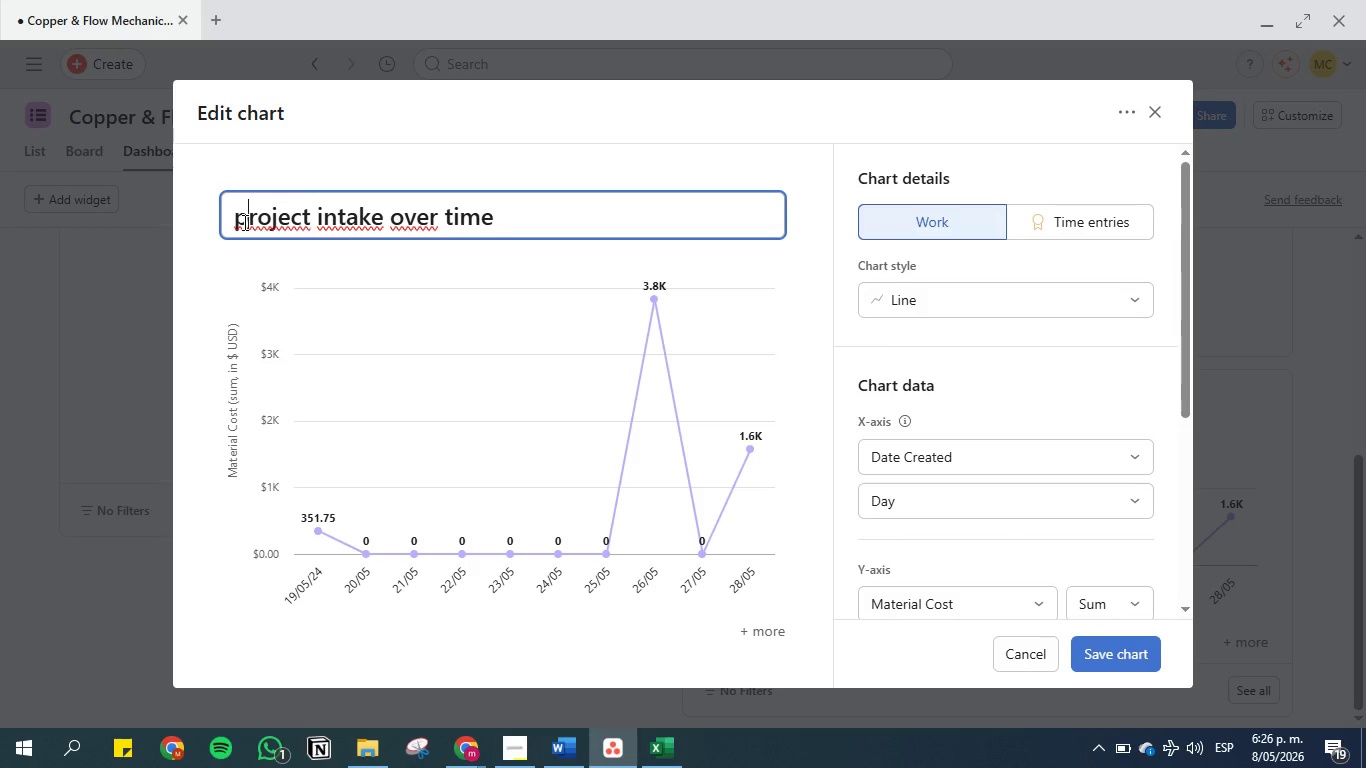 
key(Backspace)
 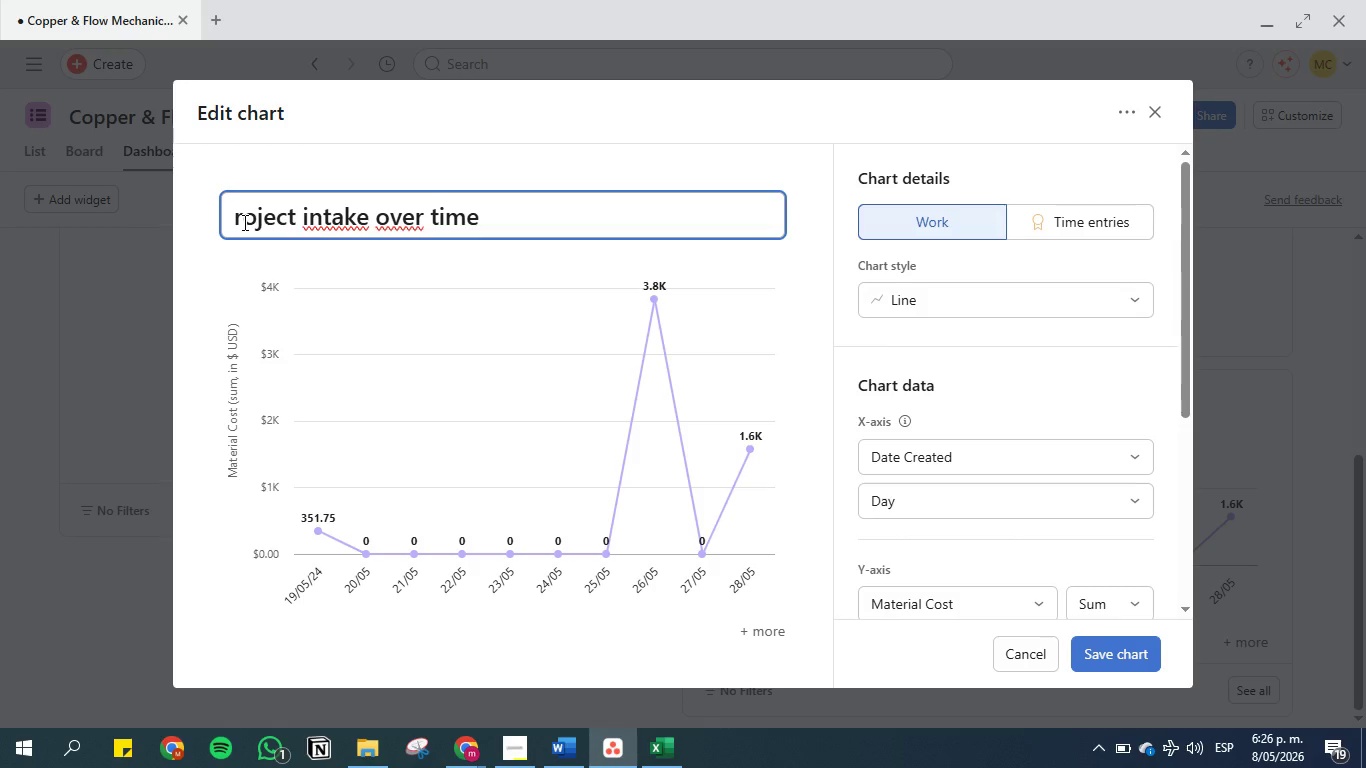 
key(Control+ControlLeft)
 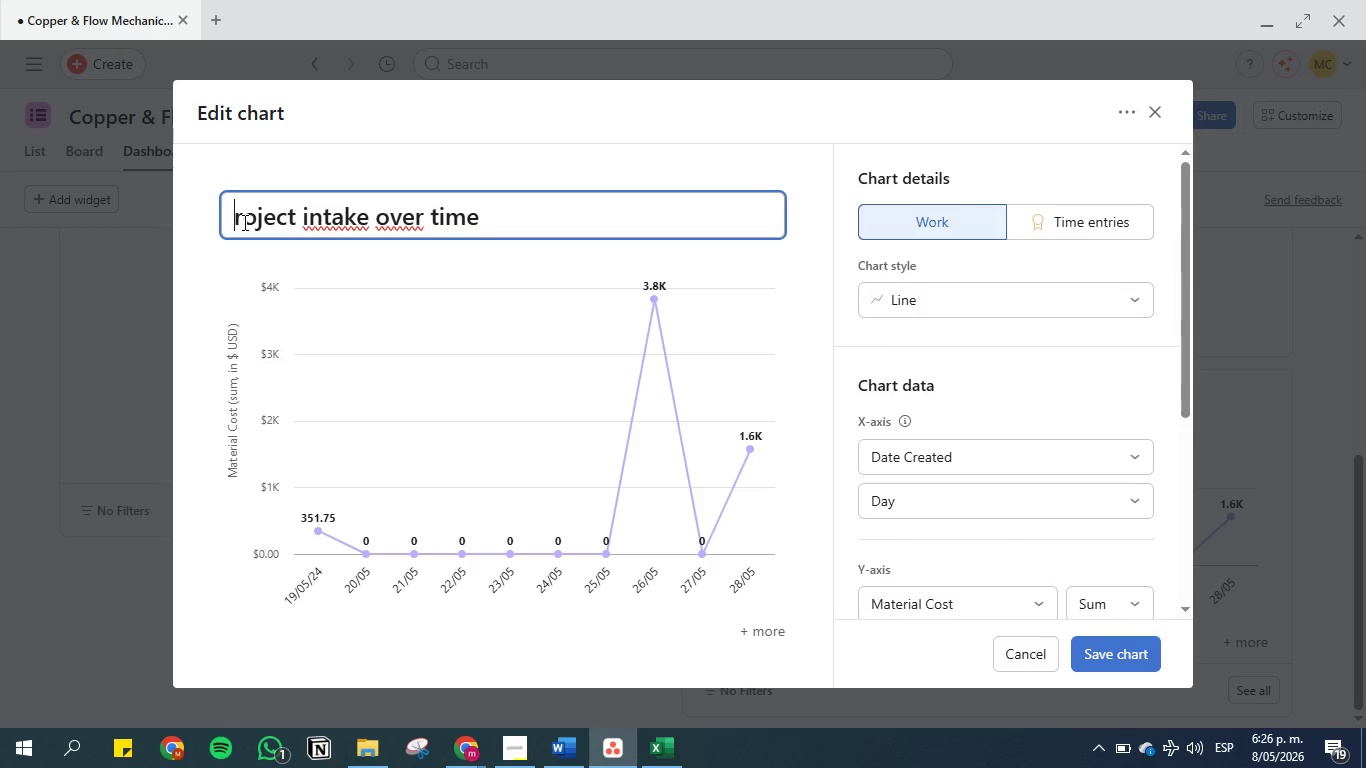 
key(P)
 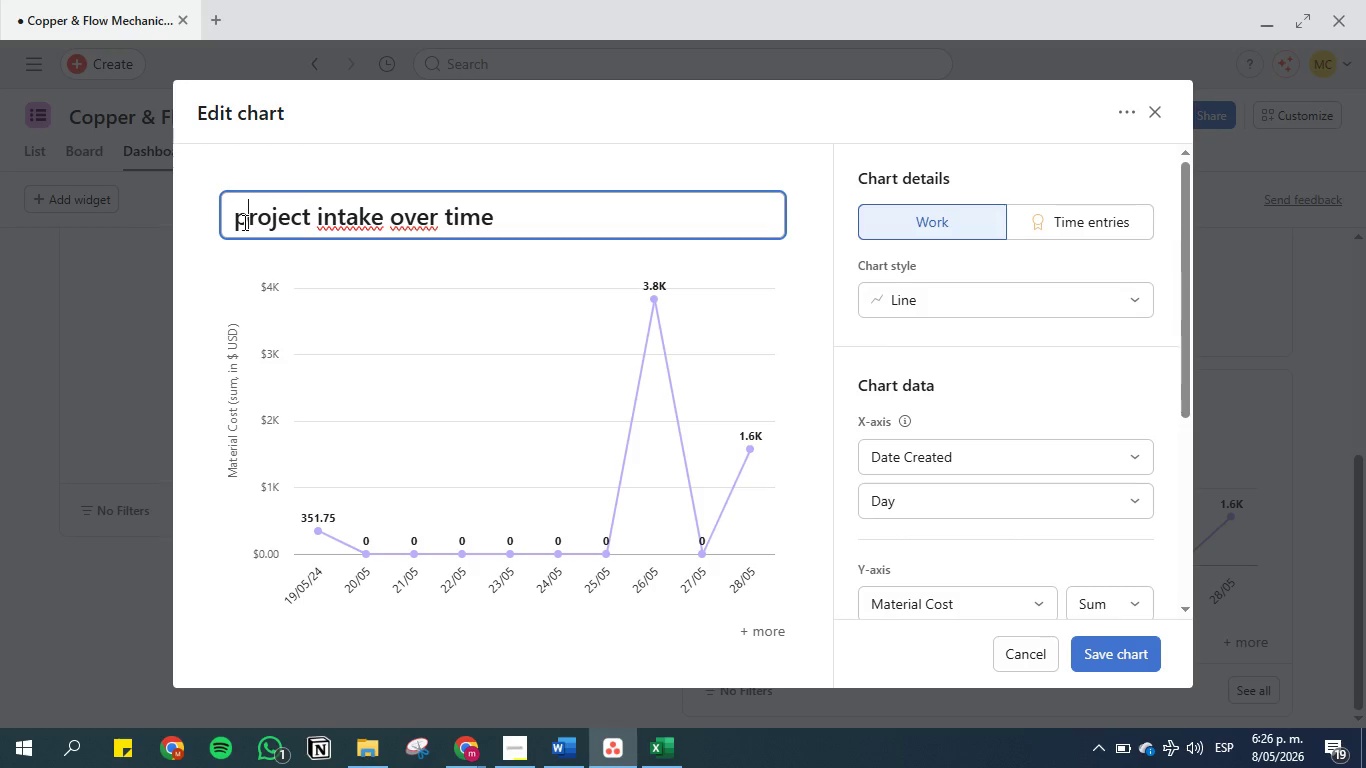 
key(Control+ControlLeft)
 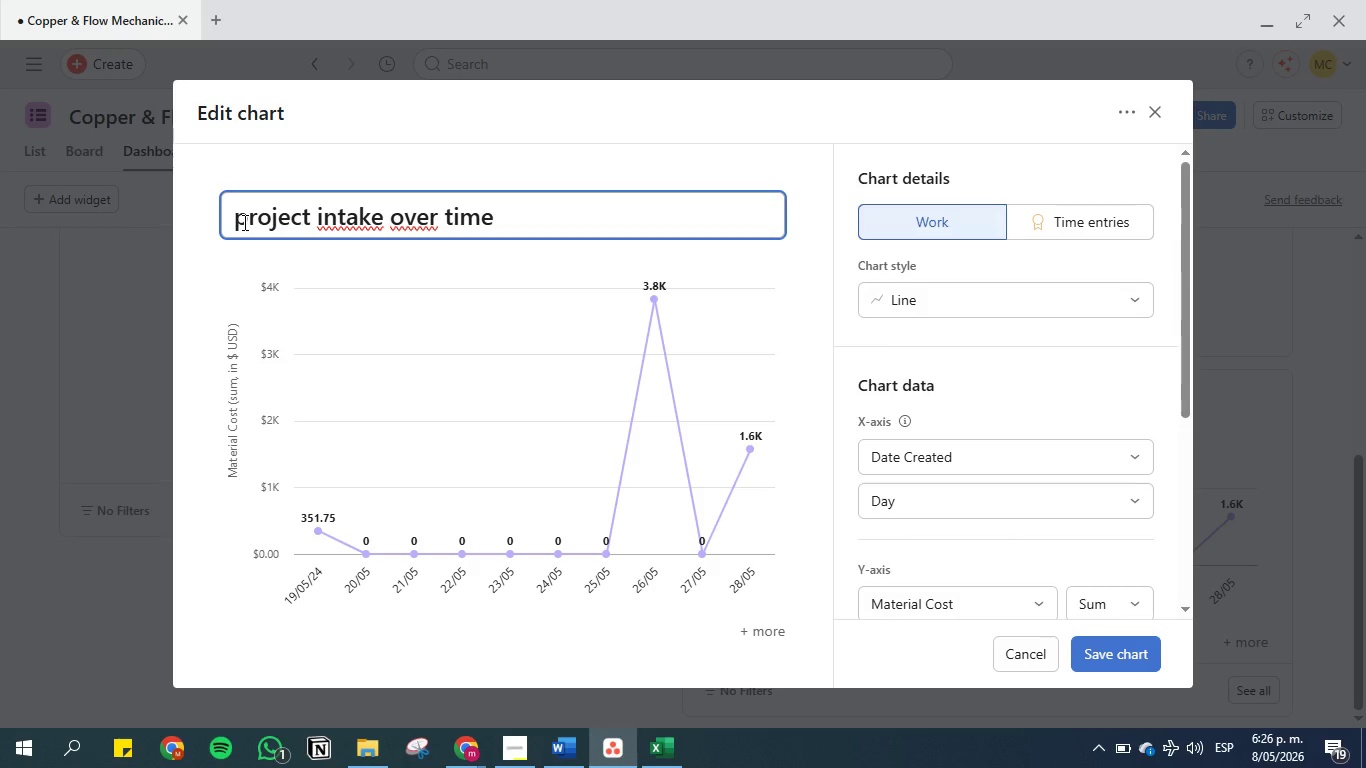 
key(Backspace)
 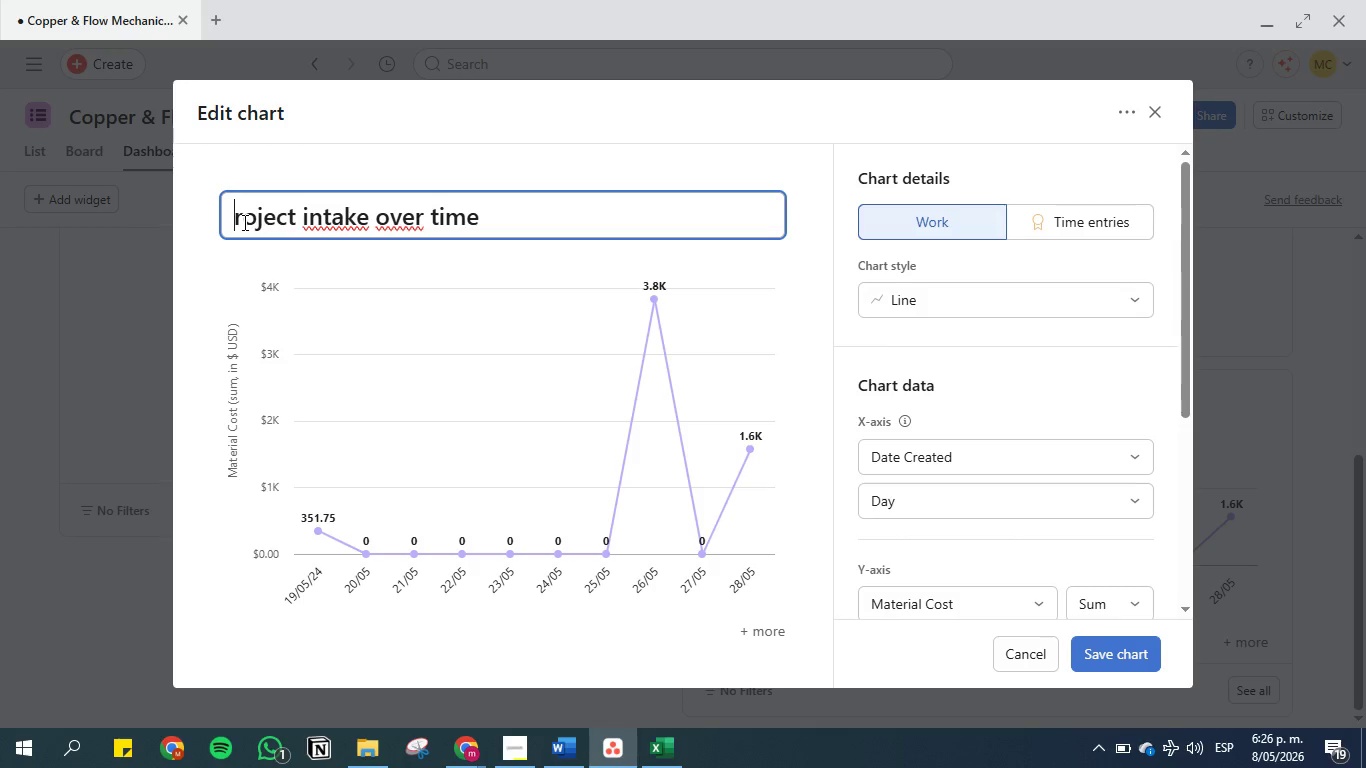 
key(Control+ControlLeft)
 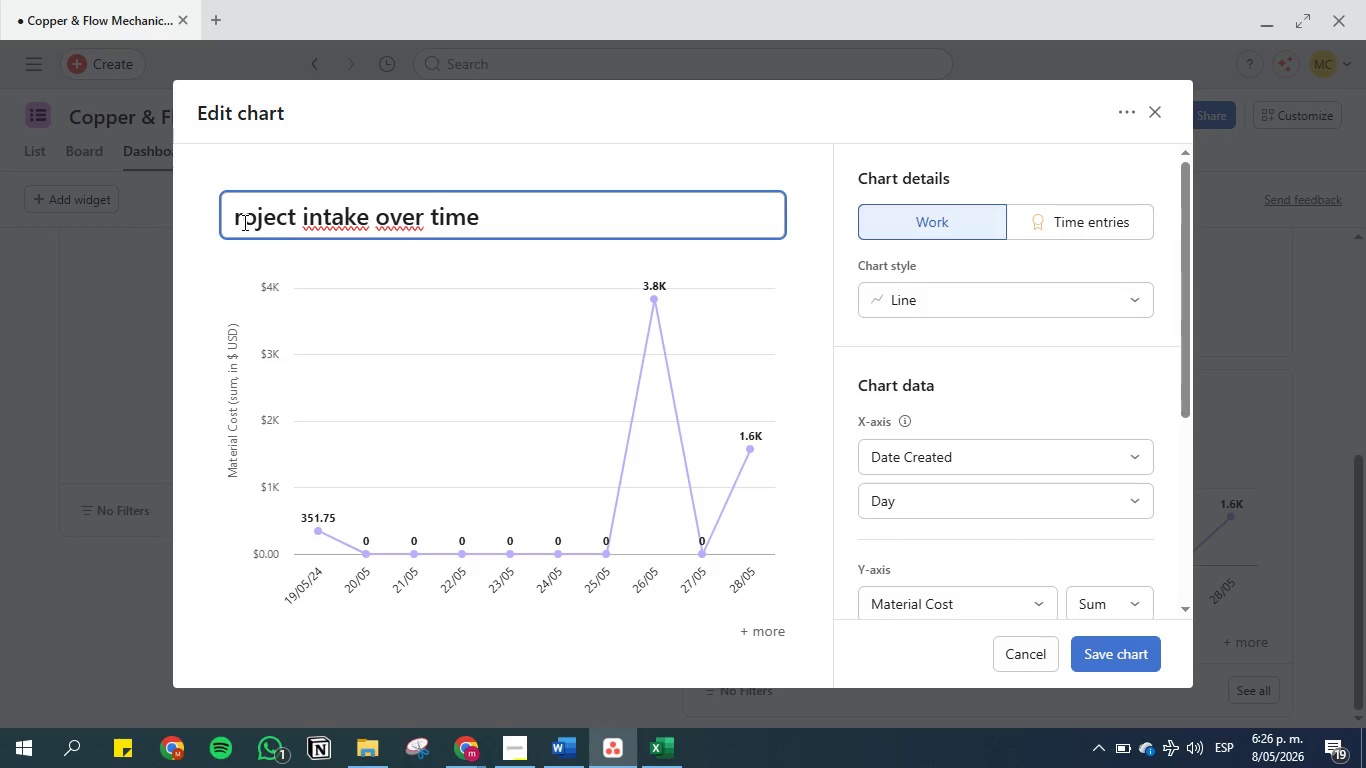 
key(Shift+ShiftLeft)
 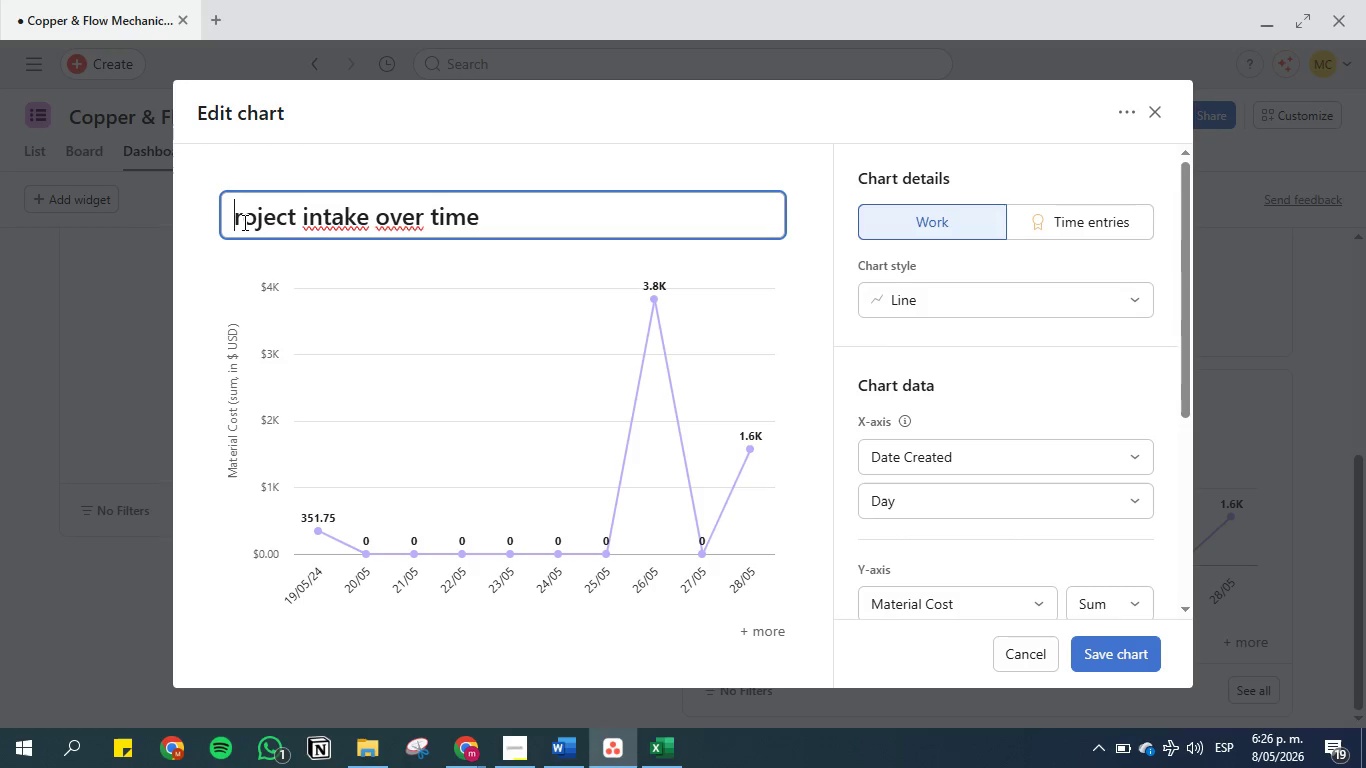 
key(CapsLock)
 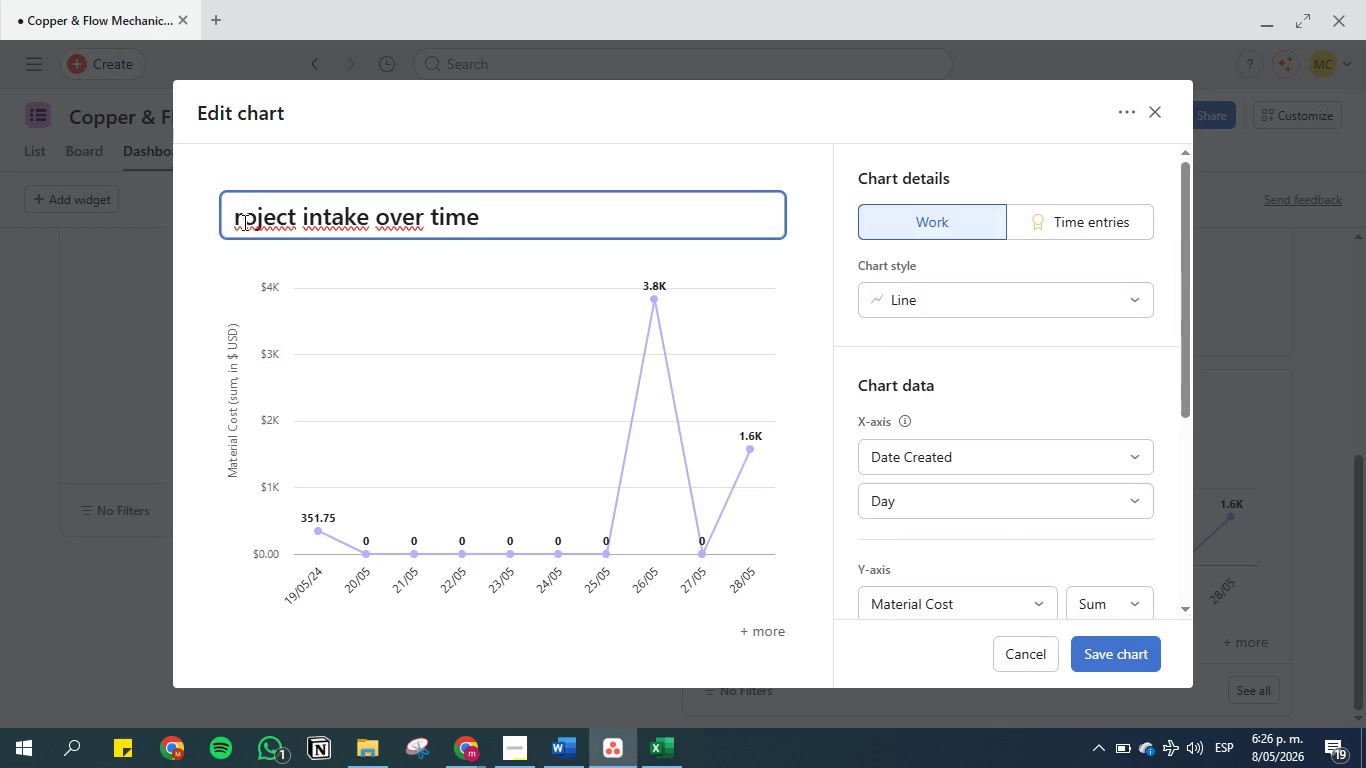 
key(P)
 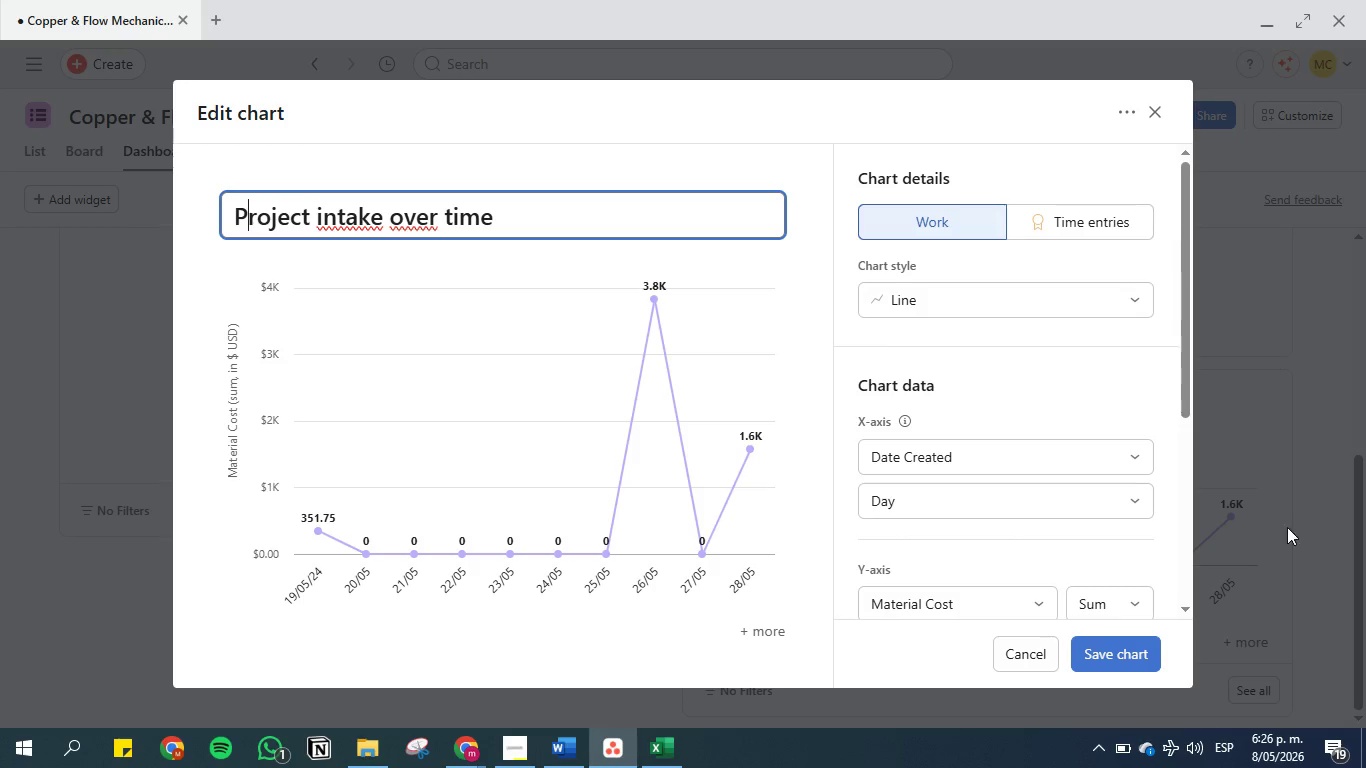 
left_click([1083, 645])
 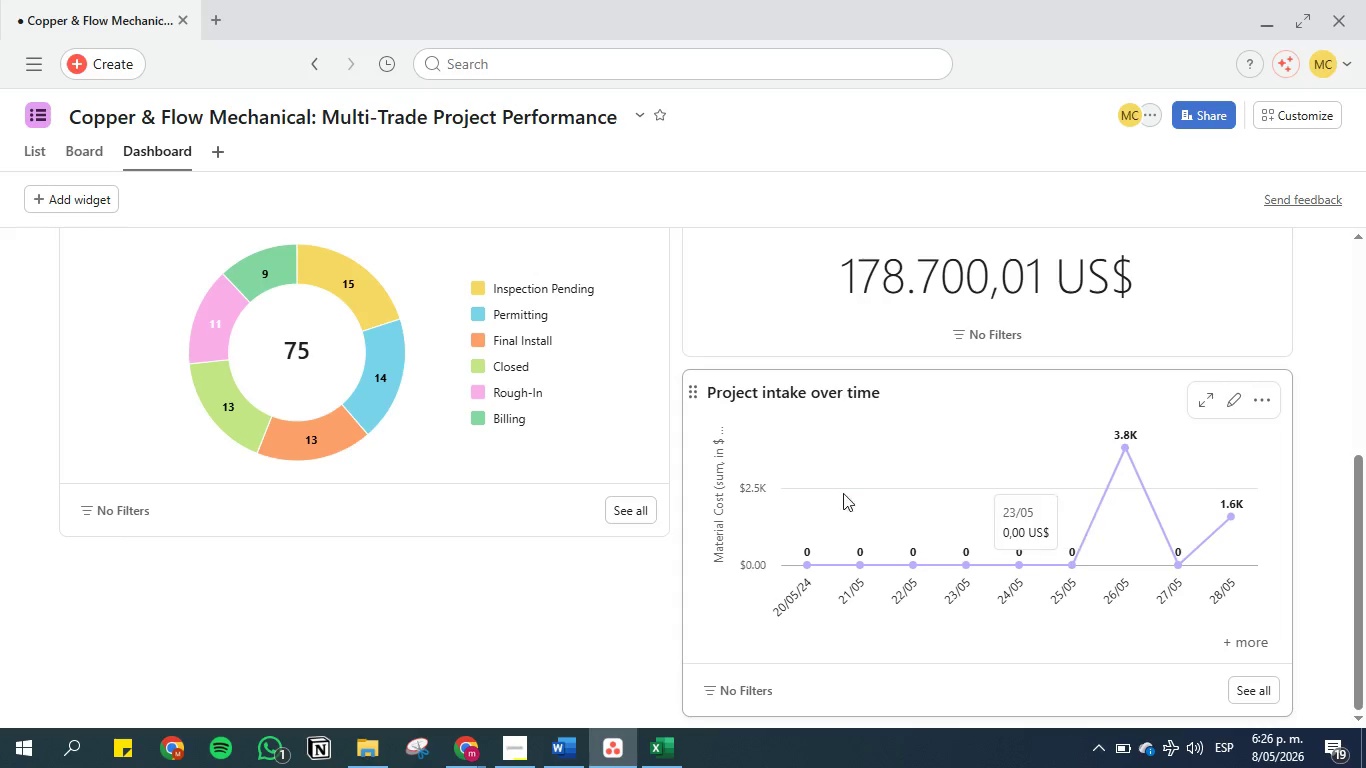 
scroll: coordinate [624, 508], scroll_direction: up, amount: 1.0
 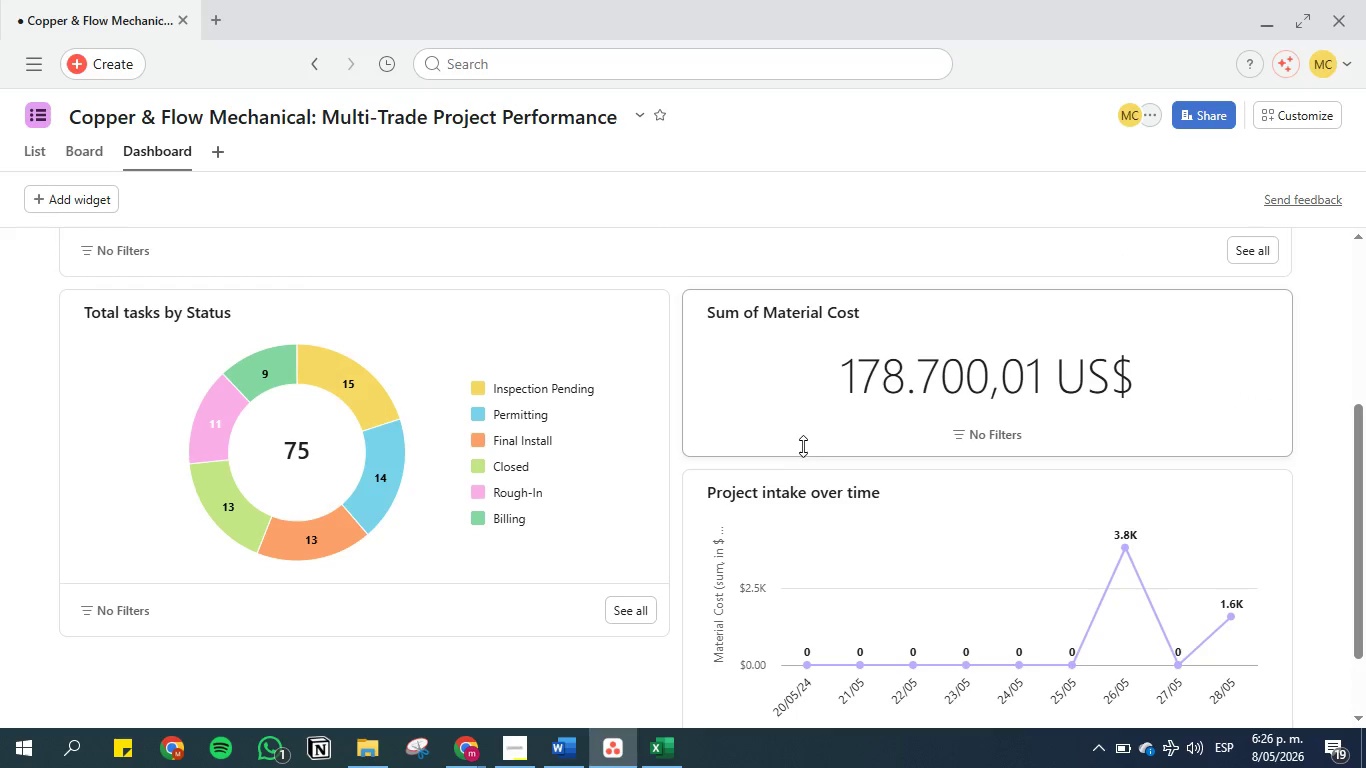 
left_click_drag(start_coordinate=[803, 451], to_coordinate=[804, 399])
 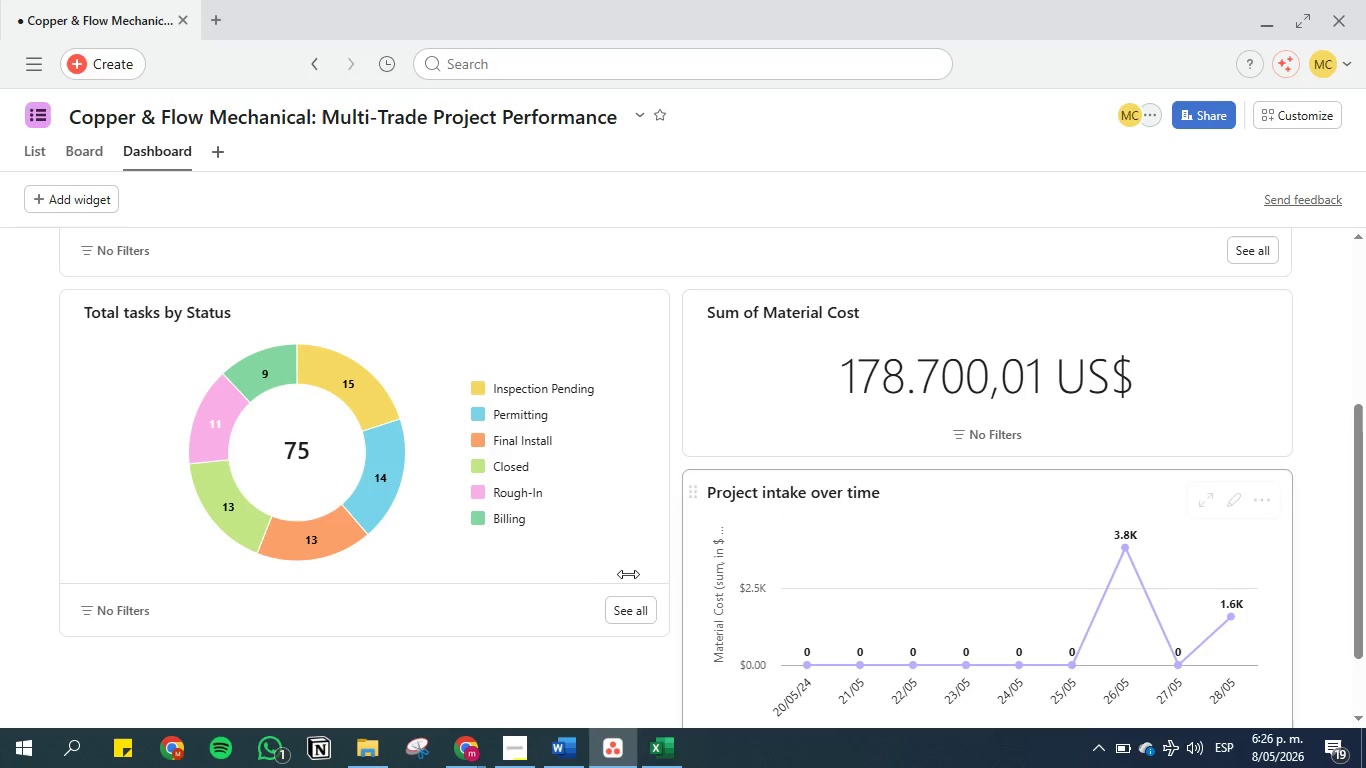 
scroll: coordinate [792, 509], scroll_direction: down, amount: 3.0
 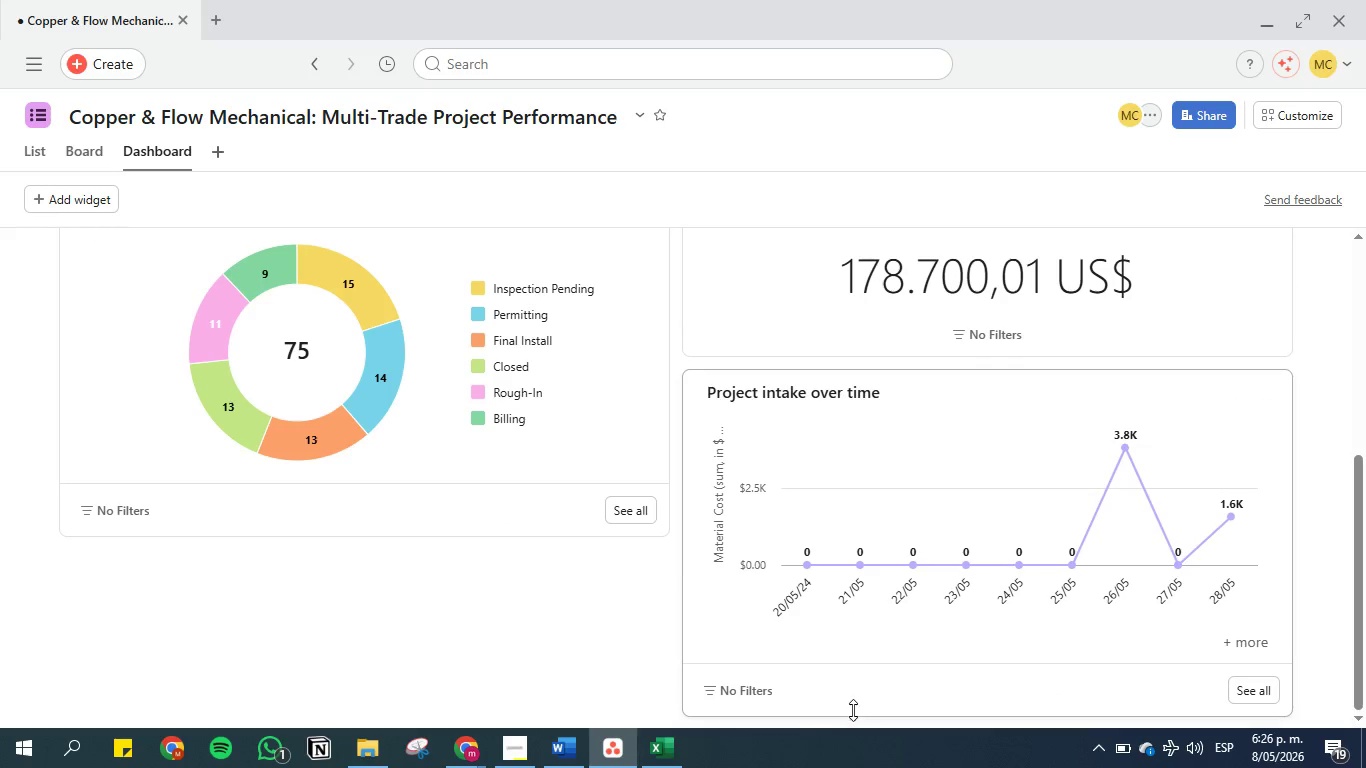 
left_click_drag(start_coordinate=[854, 711], to_coordinate=[868, 643])
 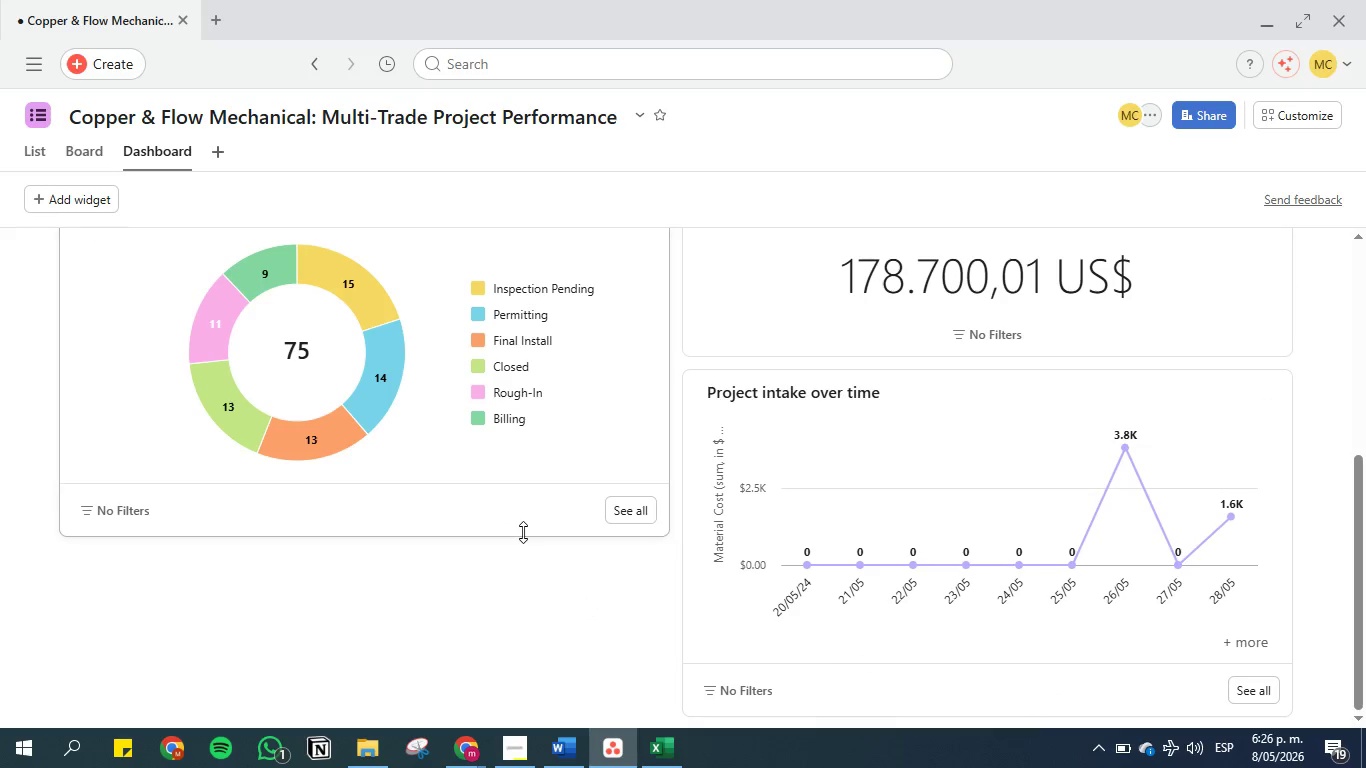 
left_click_drag(start_coordinate=[523, 532], to_coordinate=[516, 709])
 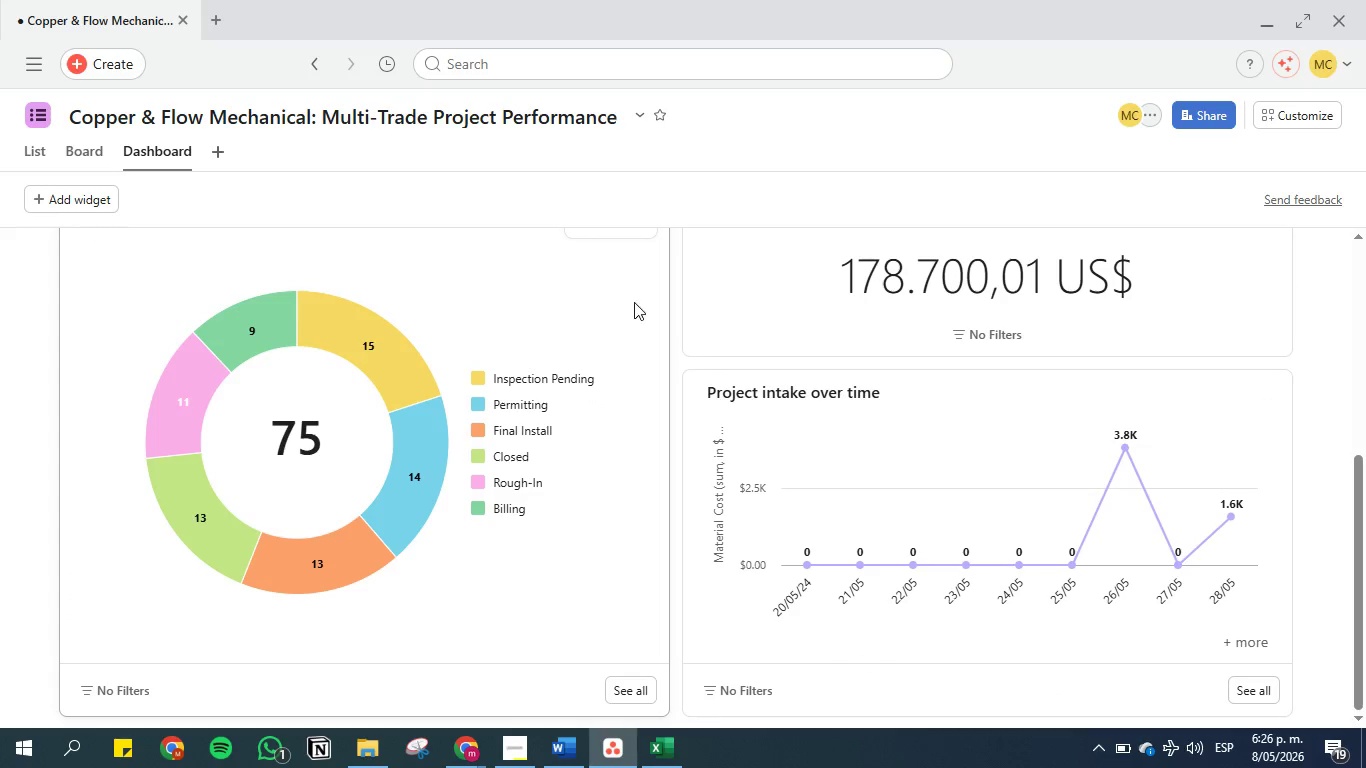 
scroll: coordinate [723, 362], scroll_direction: up, amount: 2.0
 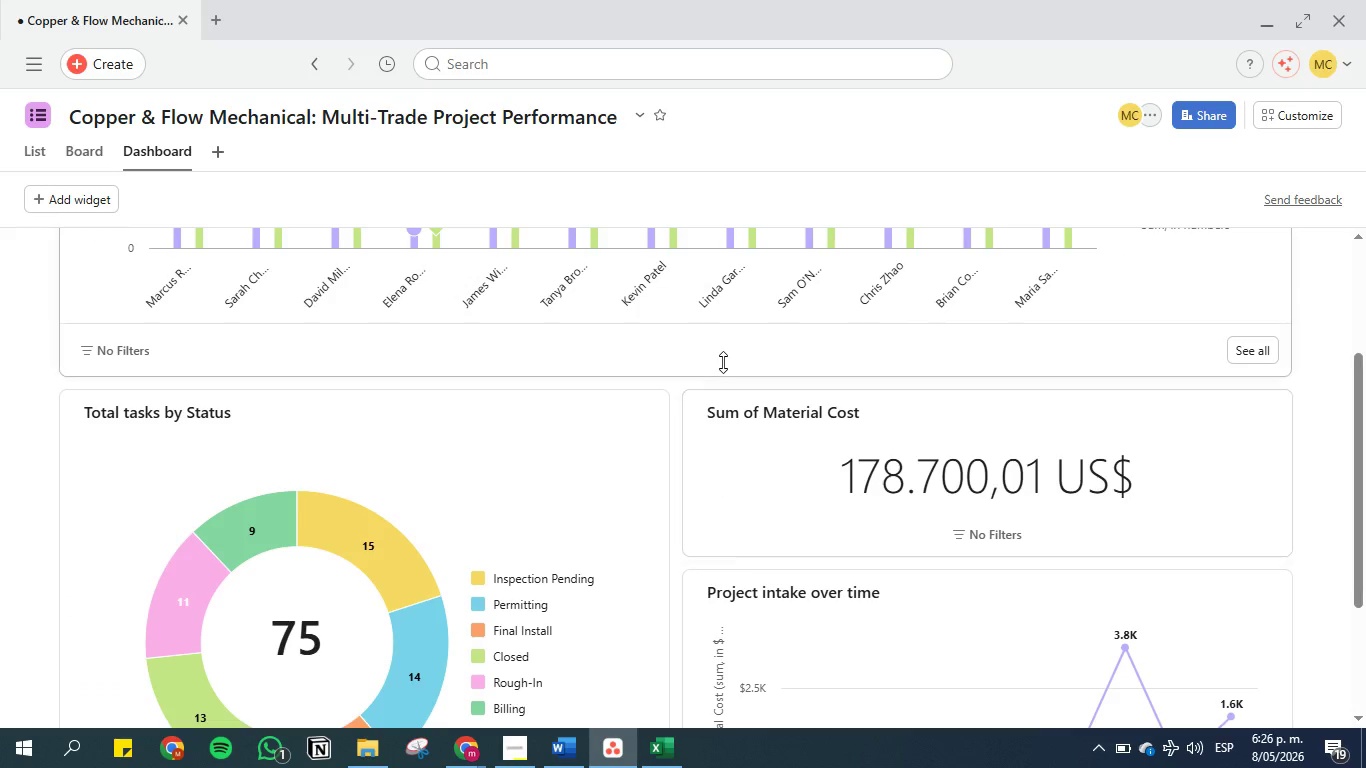 
scroll: coordinate [753, 340], scroll_direction: down, amount: 3.0
 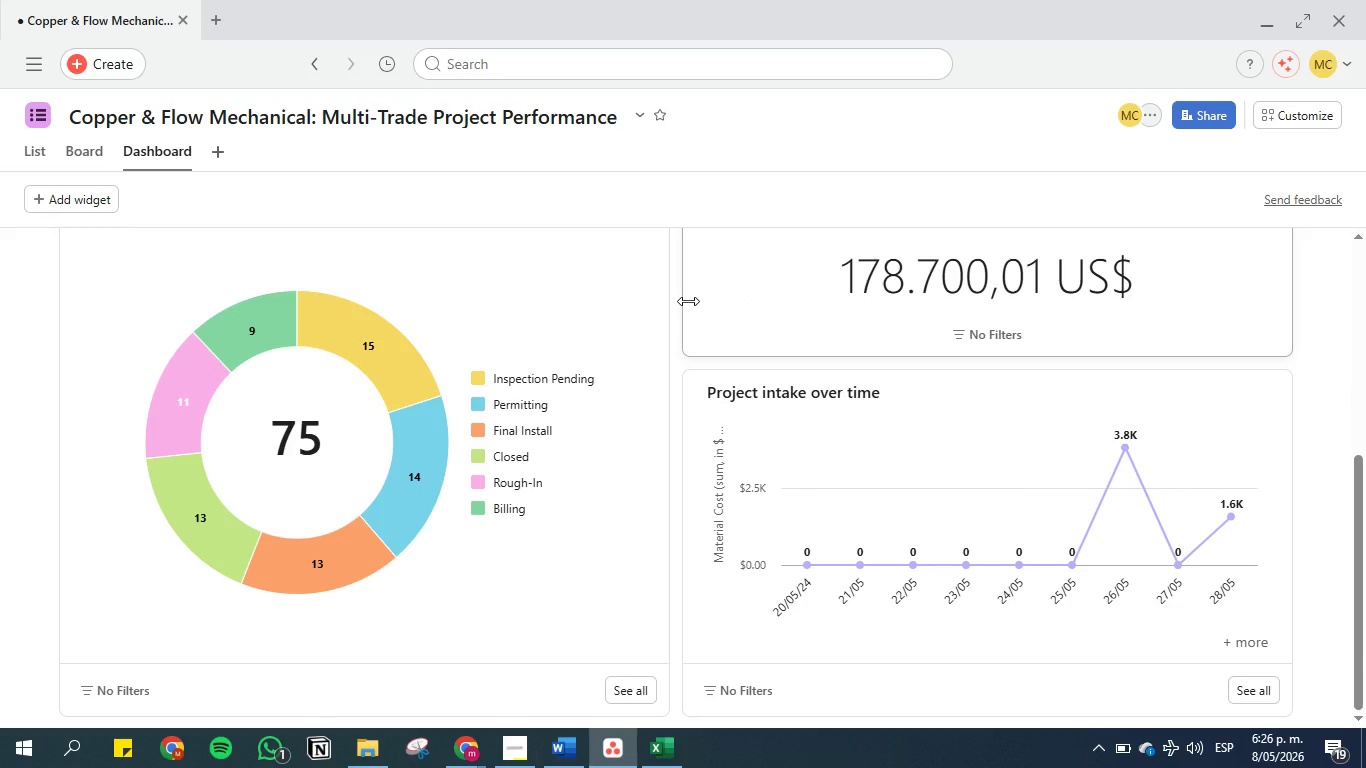 
left_click_drag(start_coordinate=[664, 302], to_coordinate=[608, 298])
 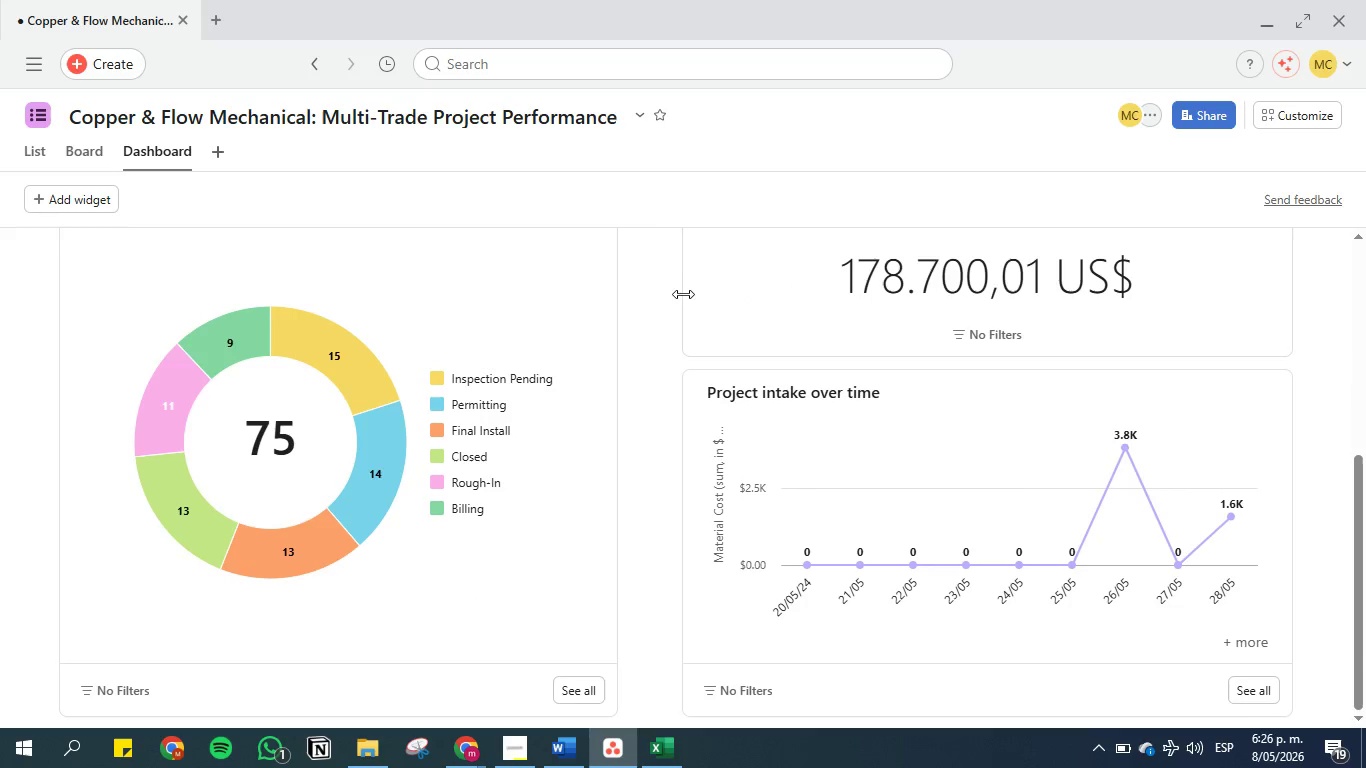 
left_click_drag(start_coordinate=[685, 295], to_coordinate=[625, 292])
 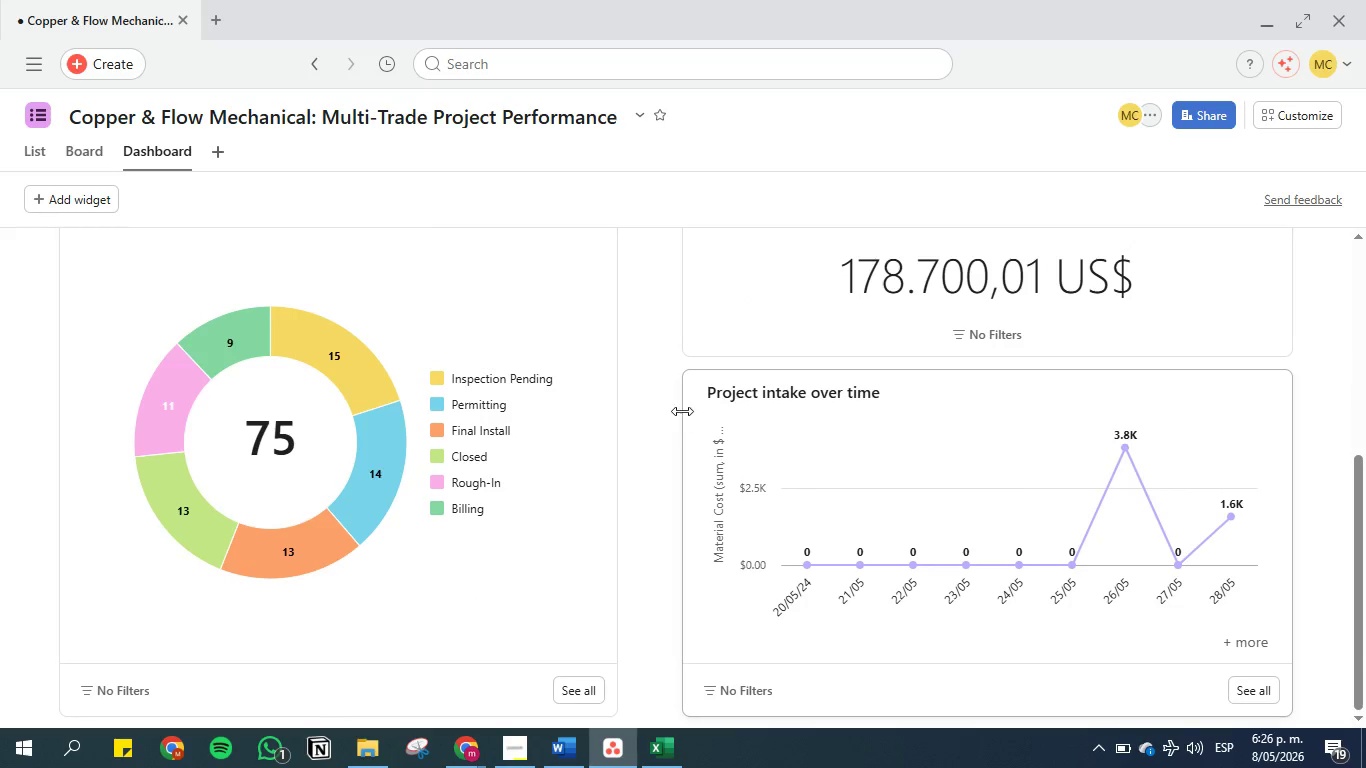 
left_click_drag(start_coordinate=[681, 412], to_coordinate=[670, 412])
 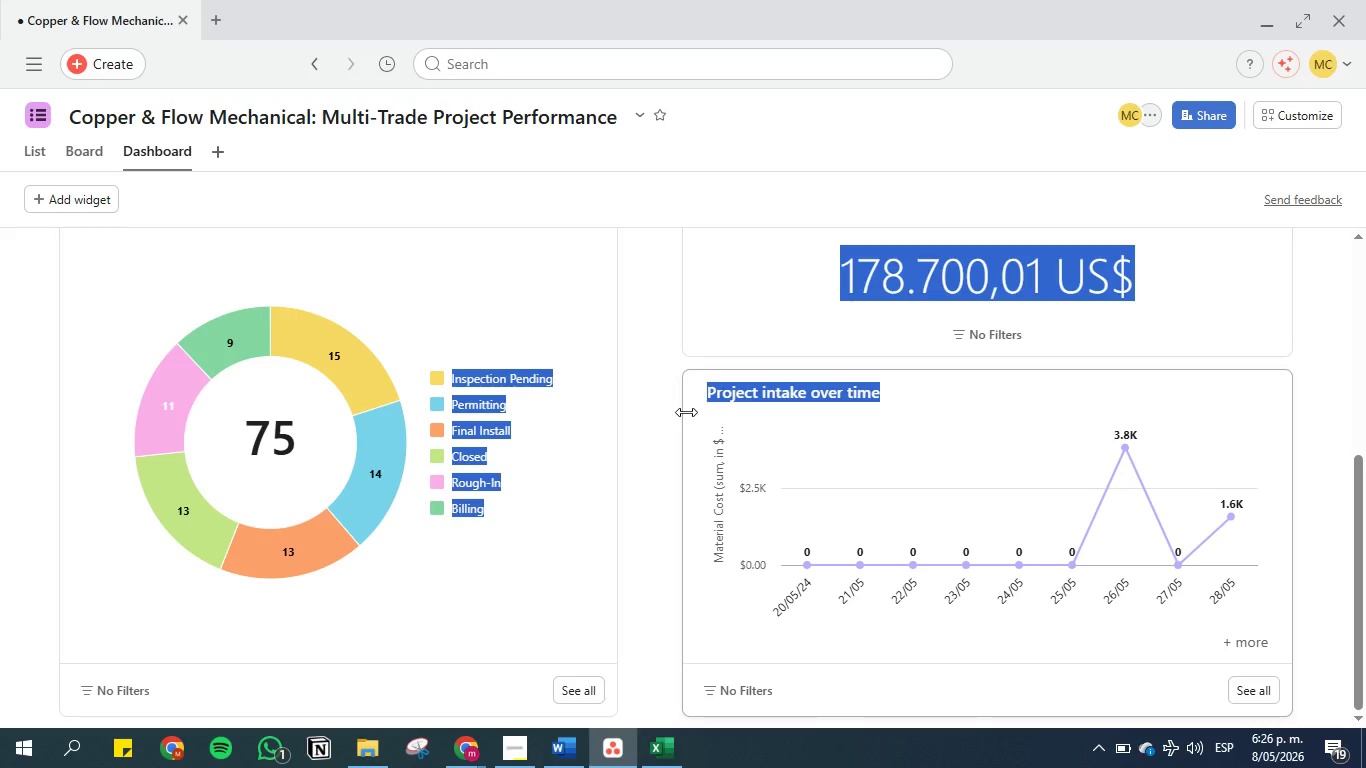 
left_click_drag(start_coordinate=[686, 412], to_coordinate=[635, 409])
 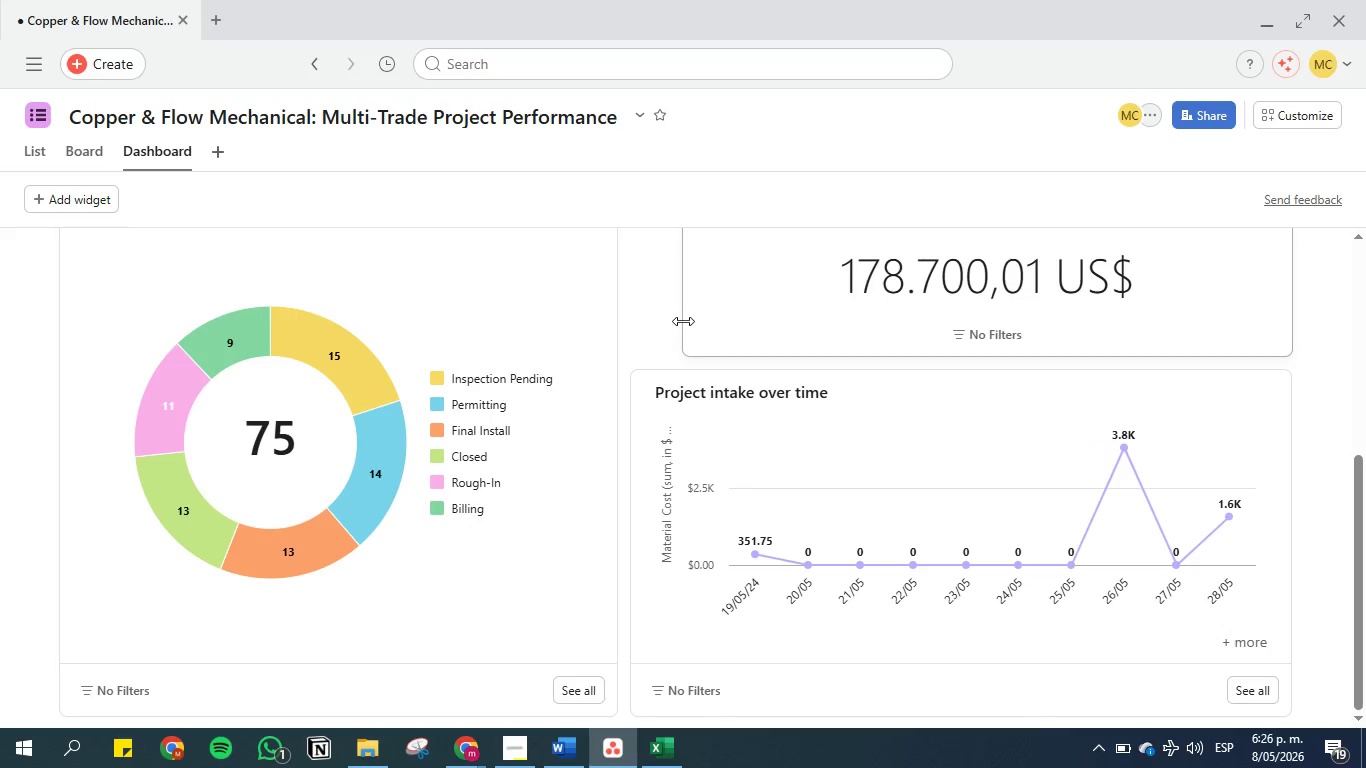 
left_click_drag(start_coordinate=[683, 321], to_coordinate=[630, 319])
 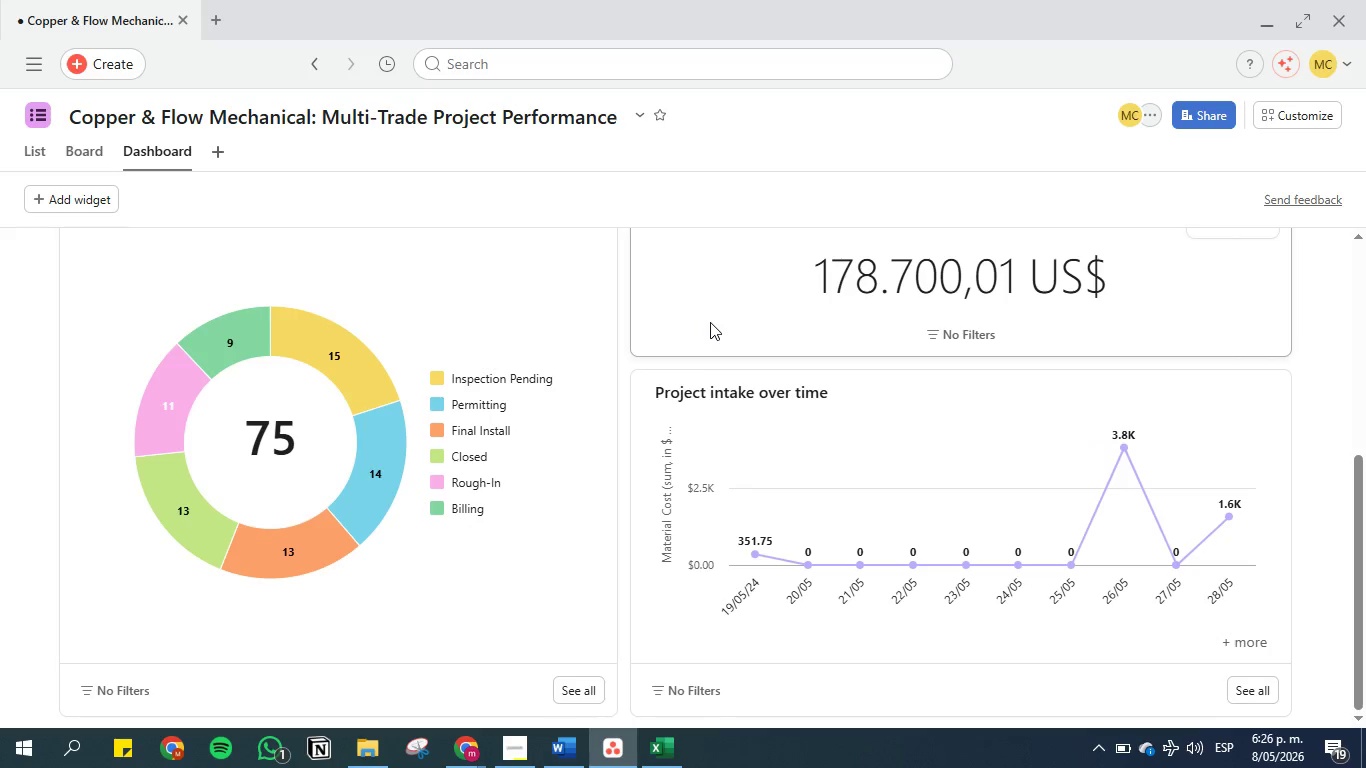 
scroll: coordinate [710, 322], scroll_direction: up, amount: 2.0
 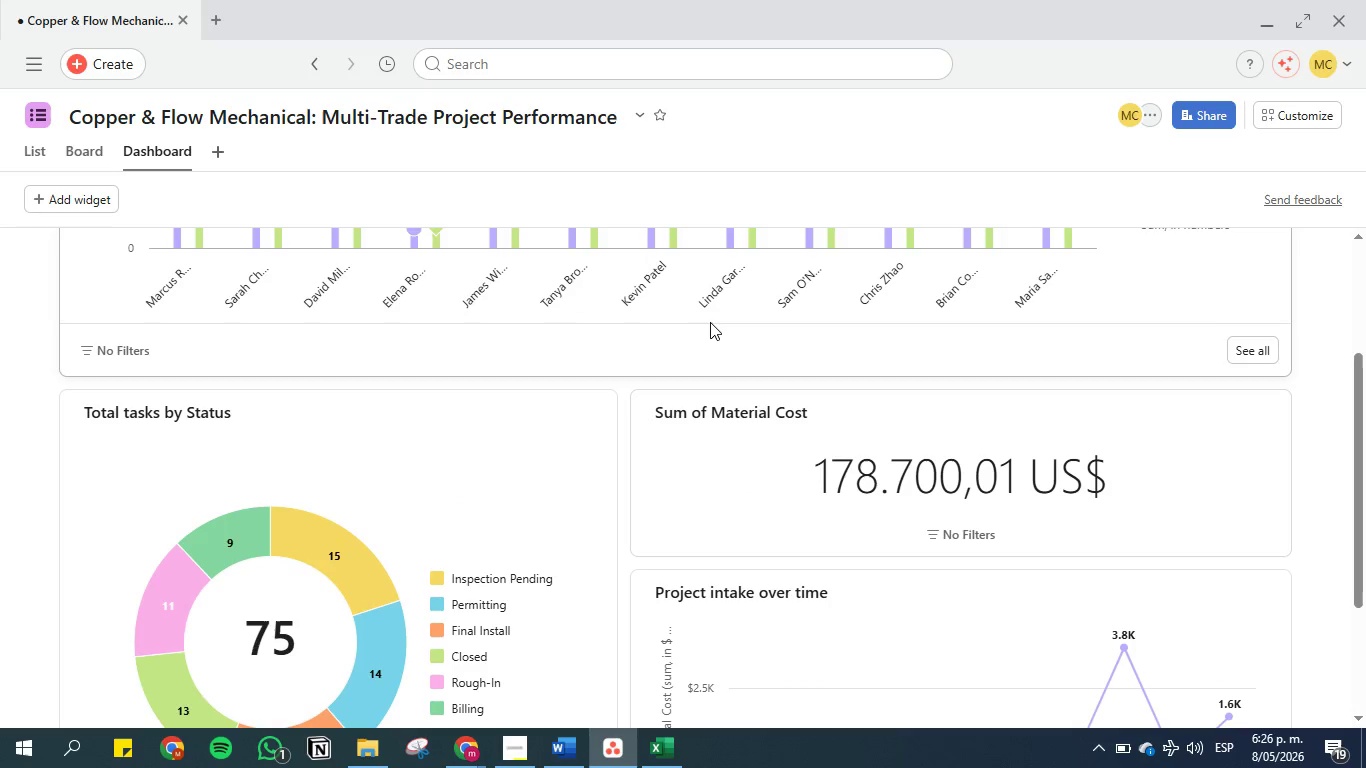 
scroll: coordinate [710, 322], scroll_direction: down, amount: 5.0
 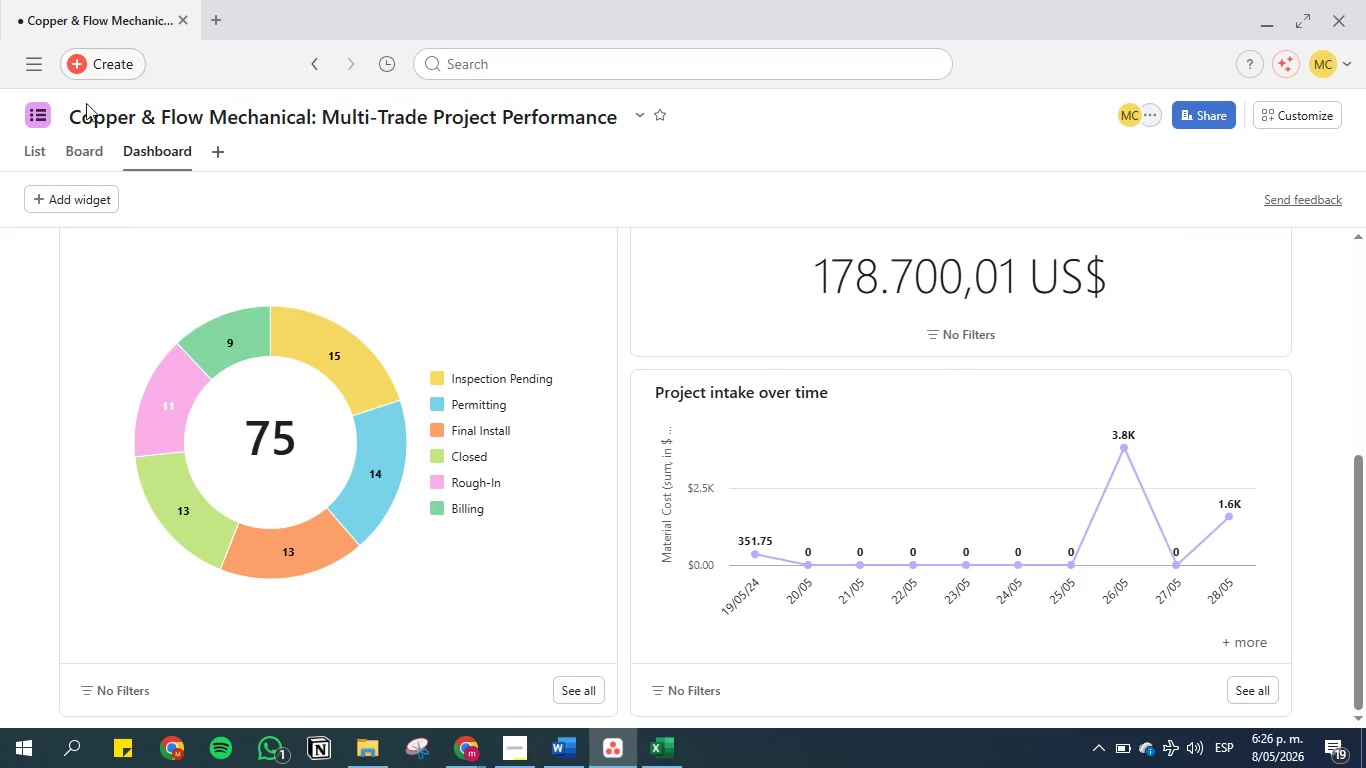 
left_click([41, 154])
 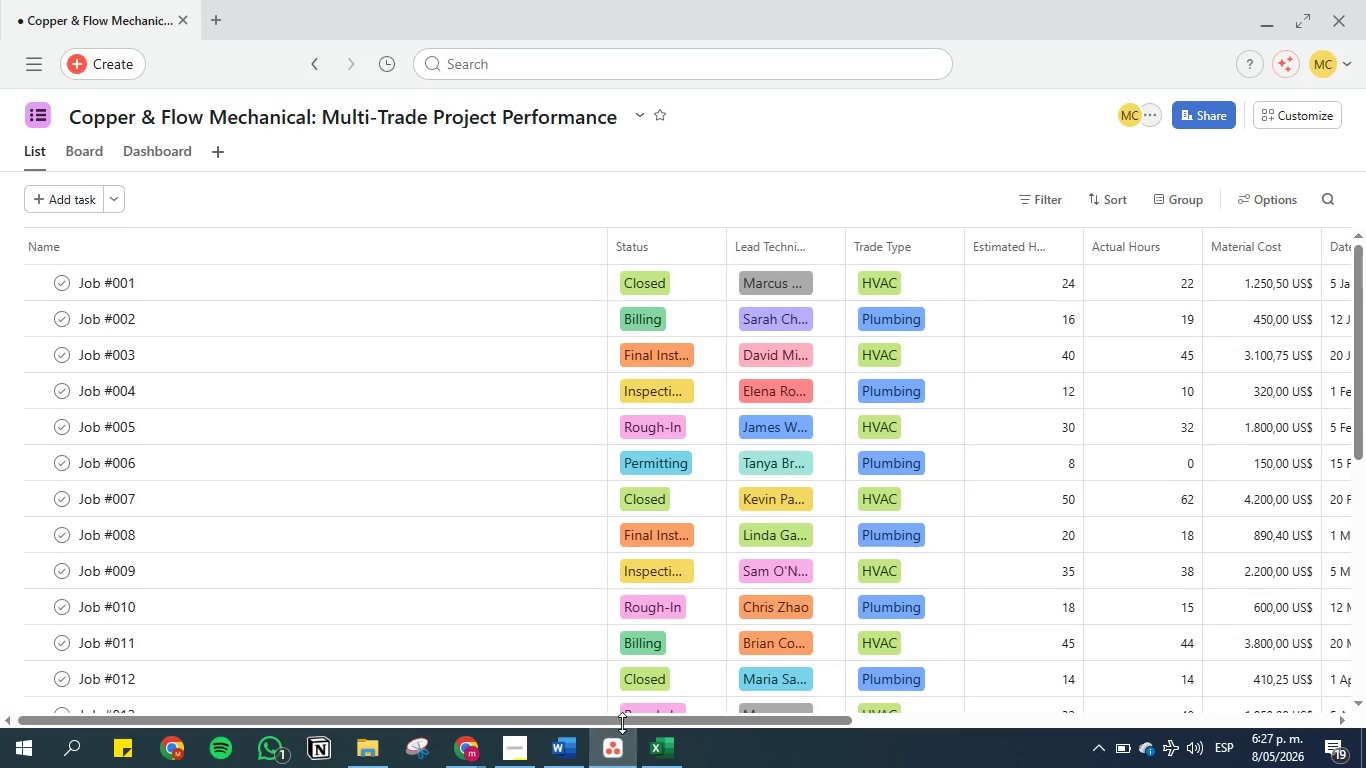 
left_click_drag(start_coordinate=[624, 722], to_coordinate=[1109, 701])
 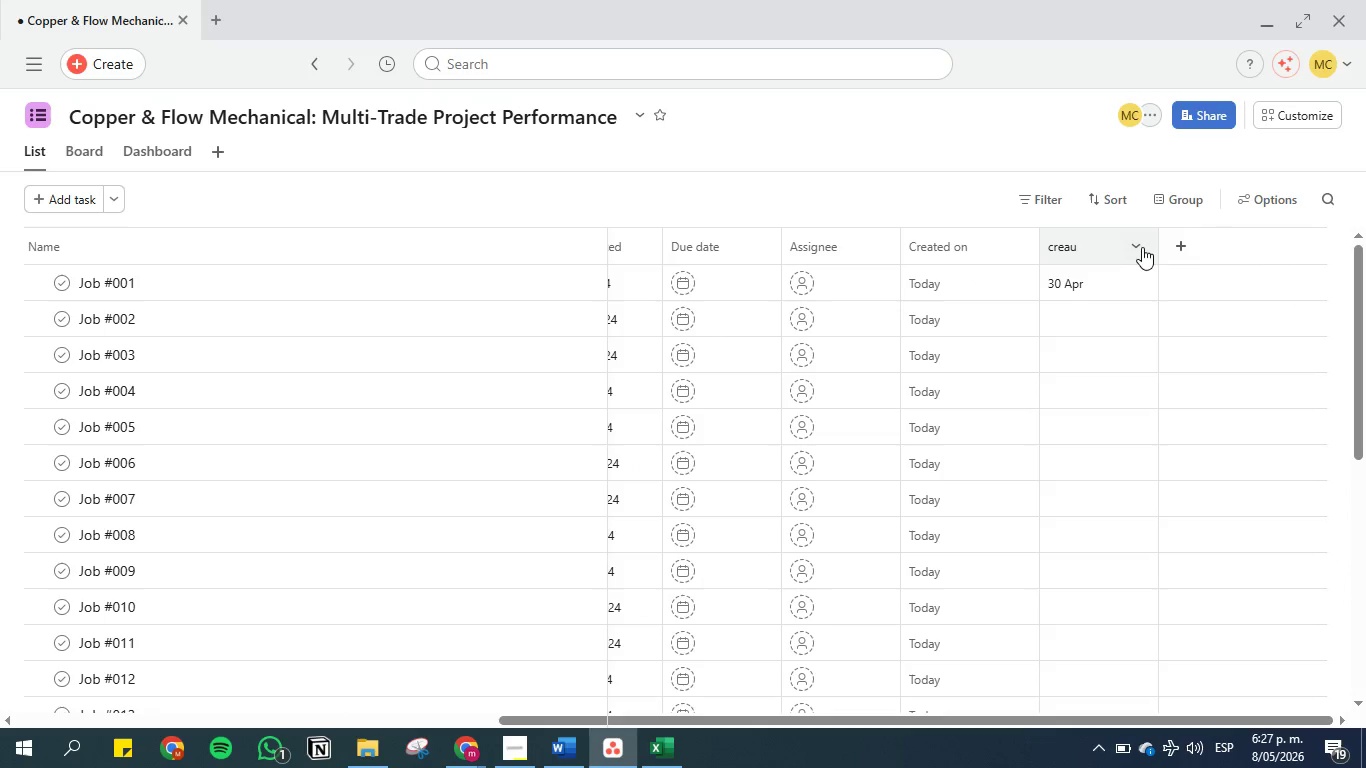 
left_click([1138, 247])
 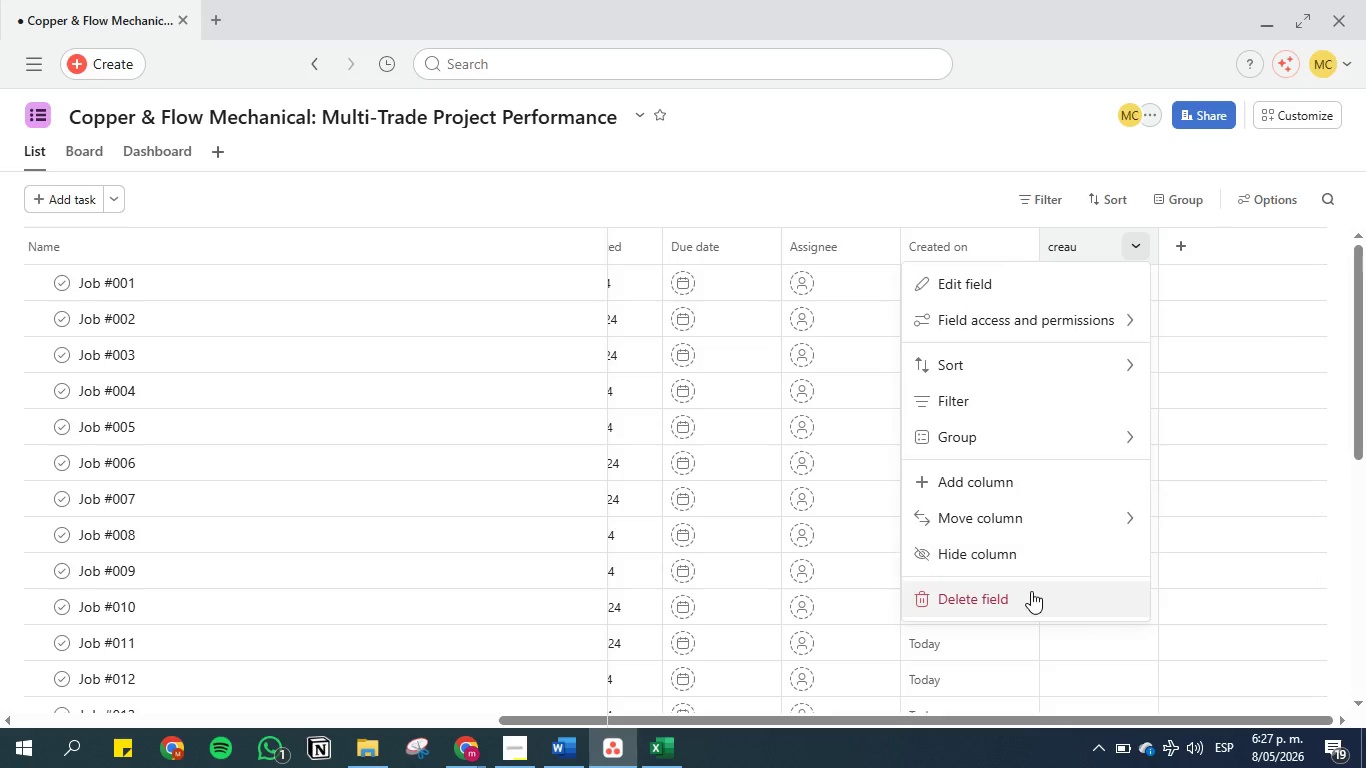 
left_click([1030, 590])
 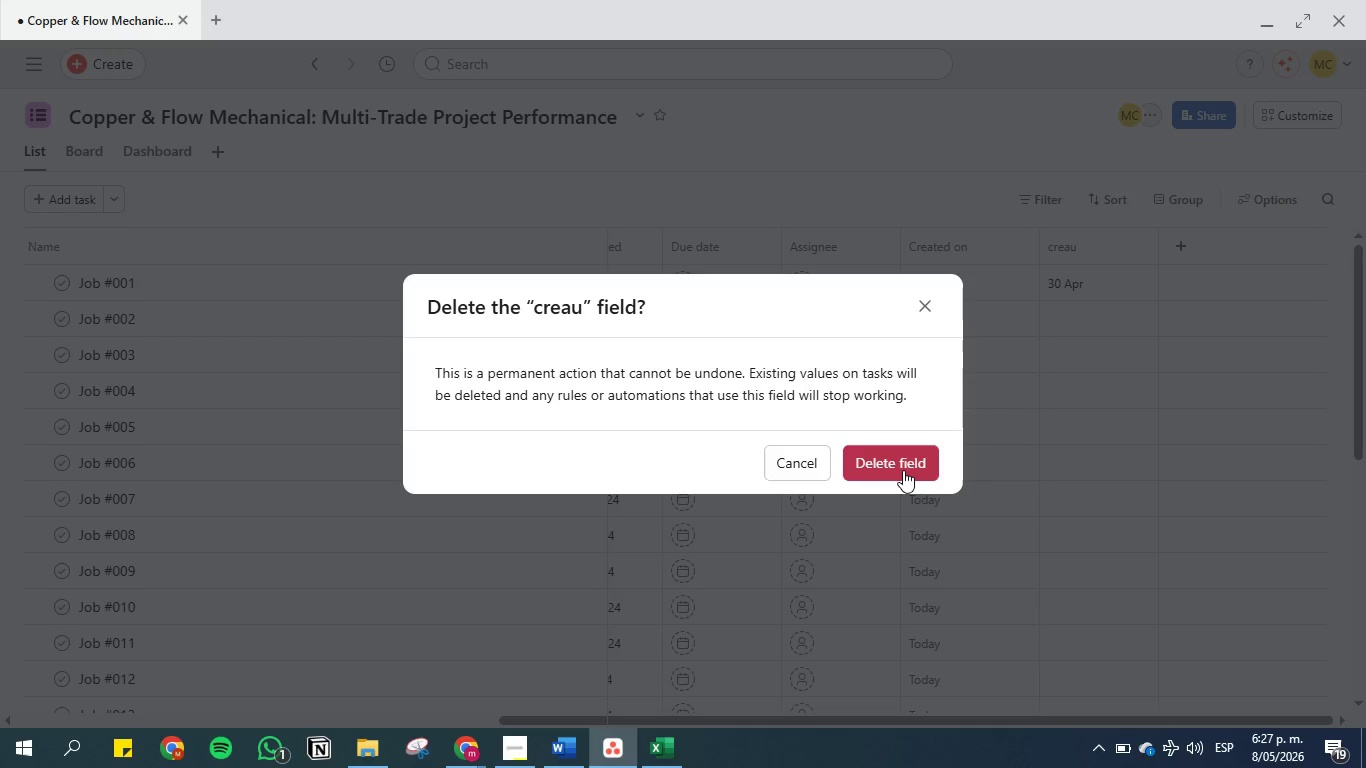 
left_click([903, 470])
 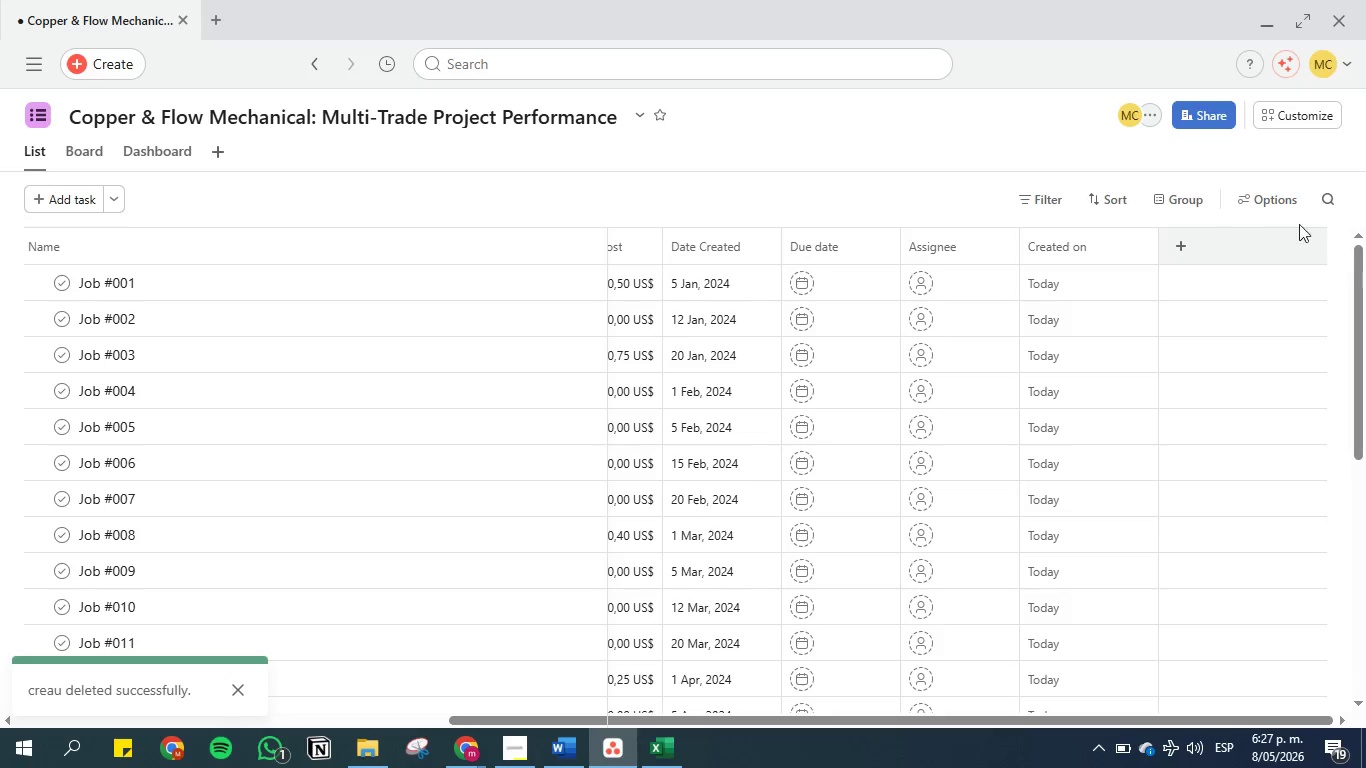 
left_click([1292, 208])
 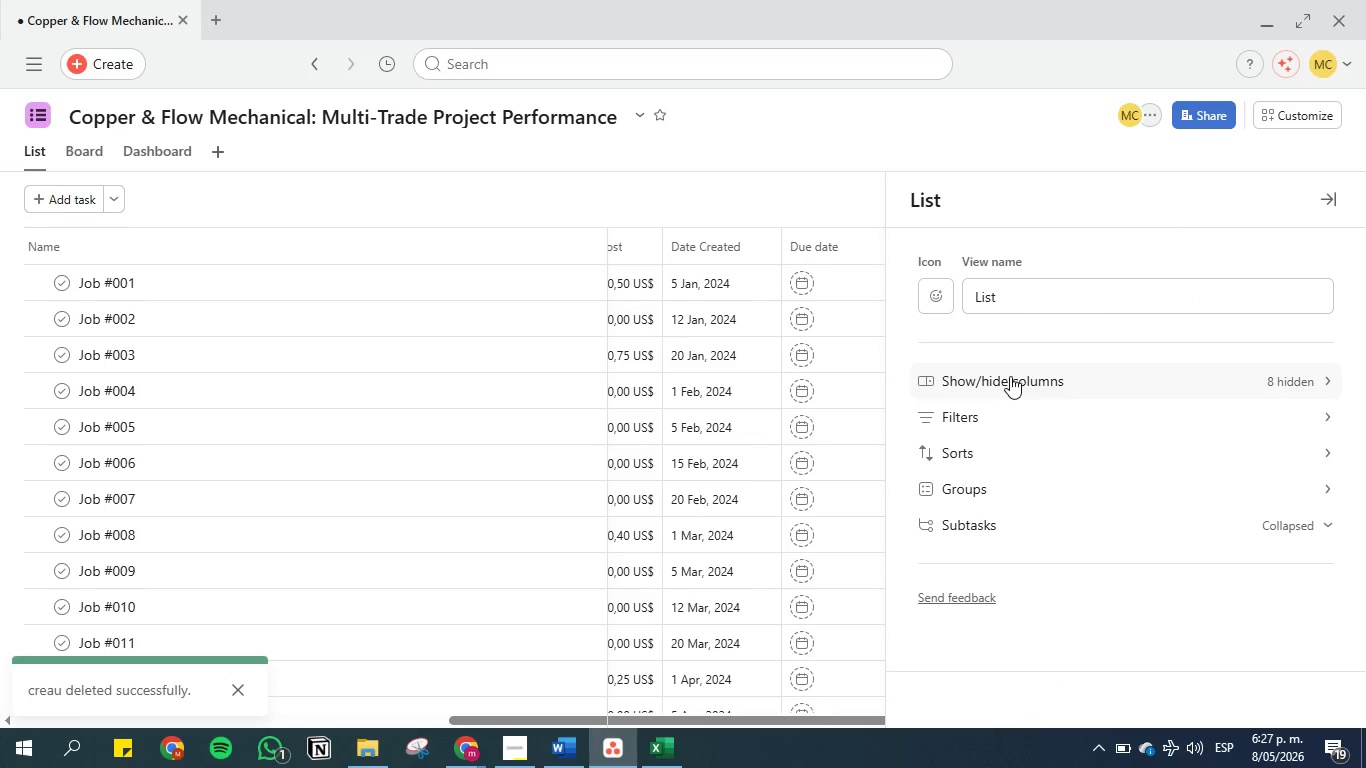 
left_click([1015, 378])
 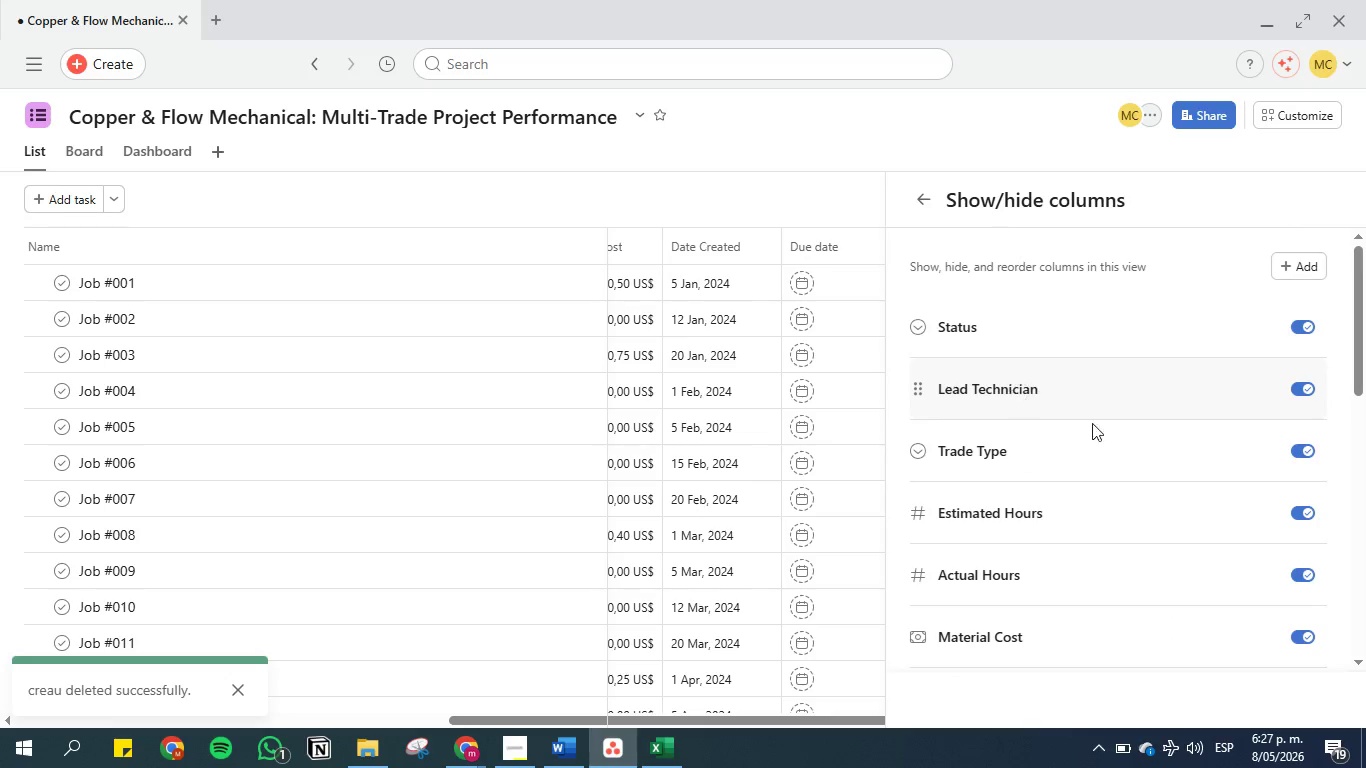 
scroll: coordinate [1098, 450], scroll_direction: down, amount: 2.0
 